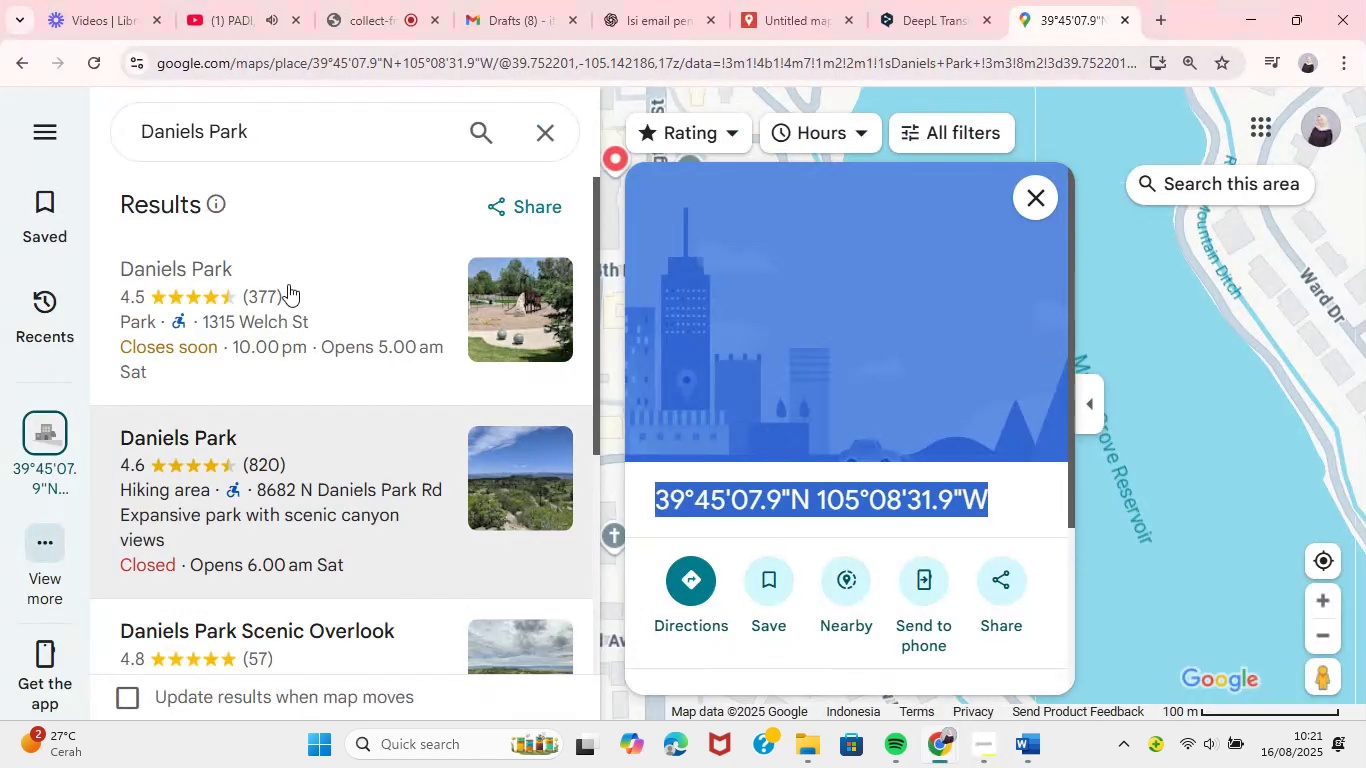 
left_click([869, 664])
 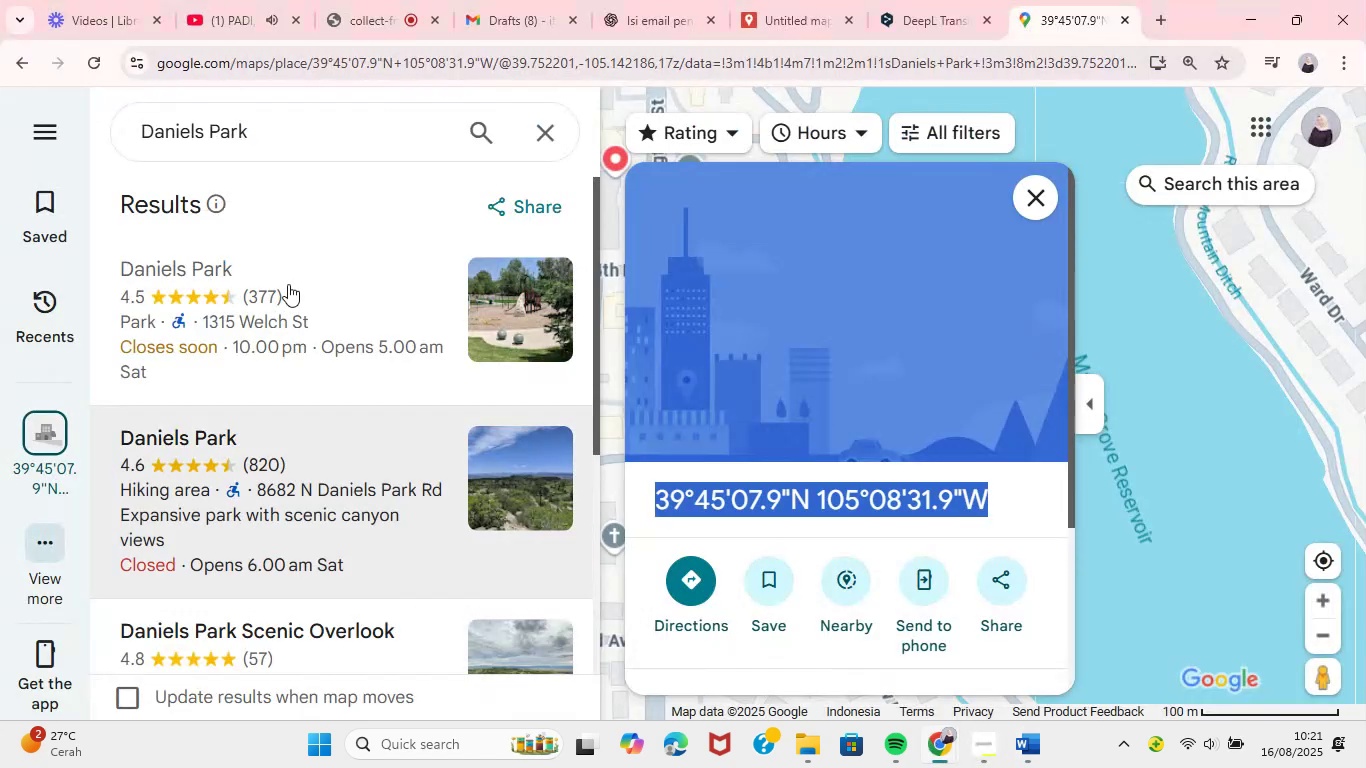 
left_click([211, 145])
 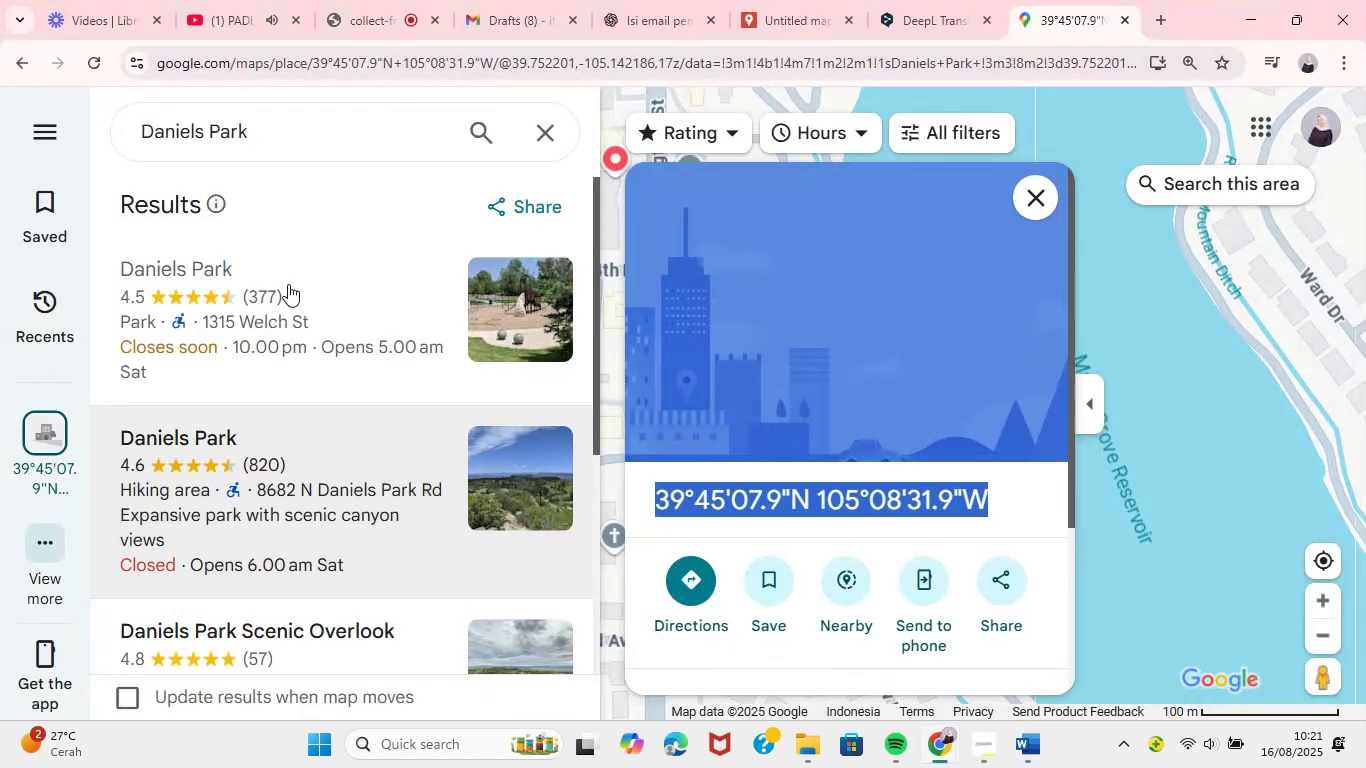 
key(Control+A)
 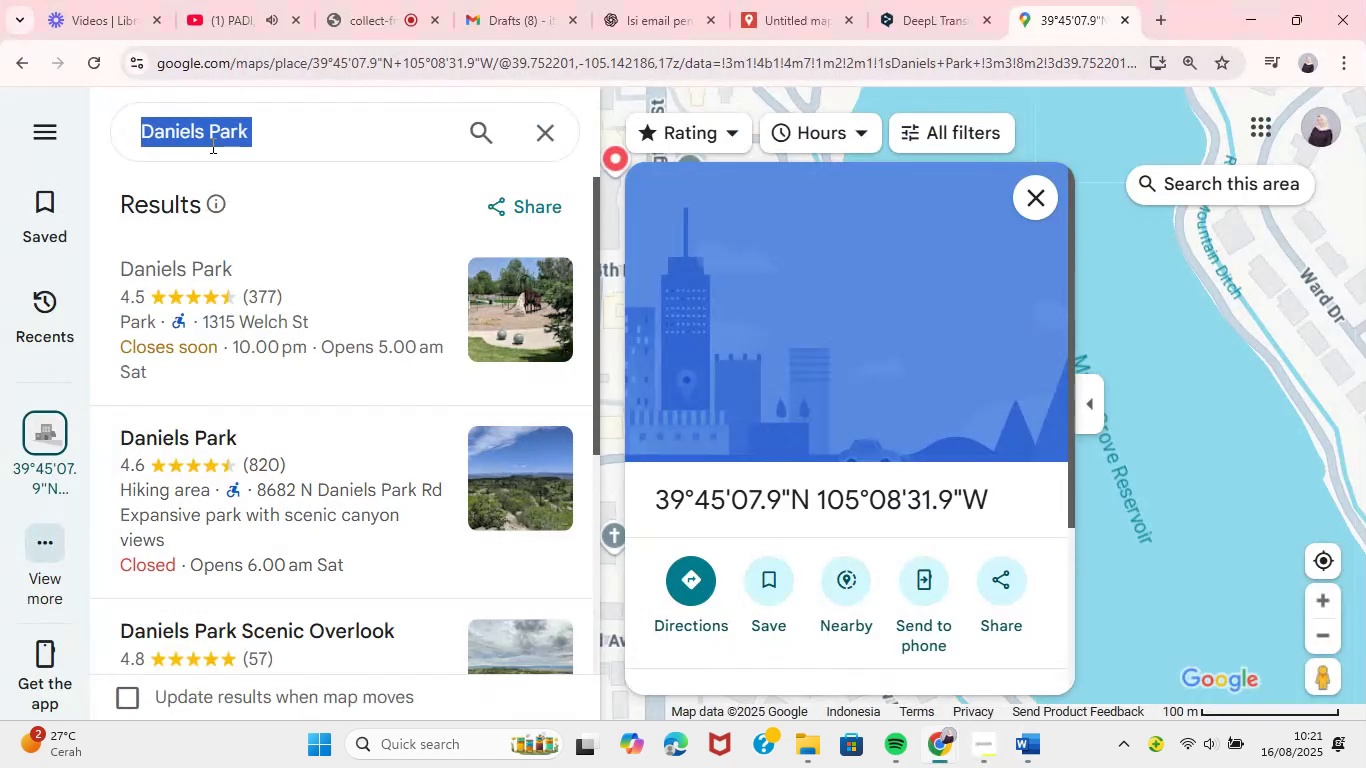 
key(Control+V)
 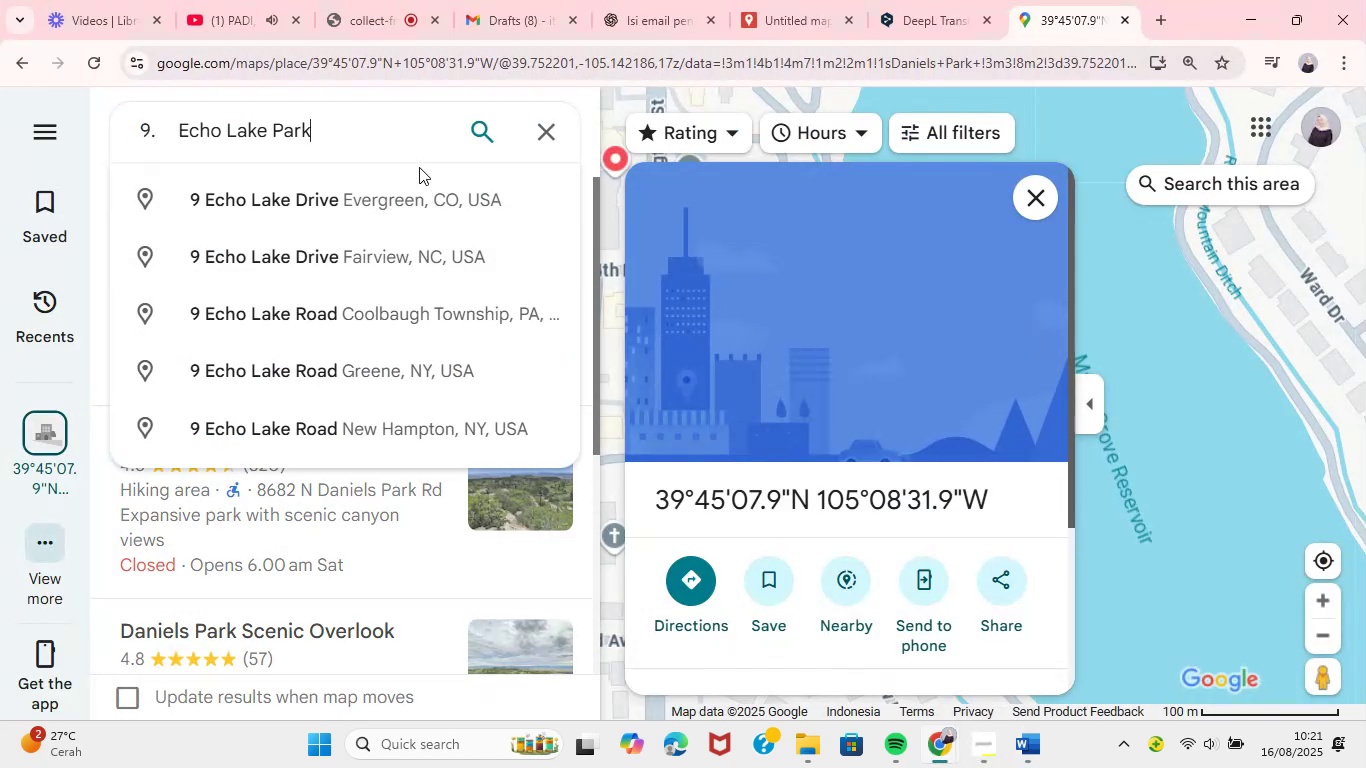 
key(Enter)
 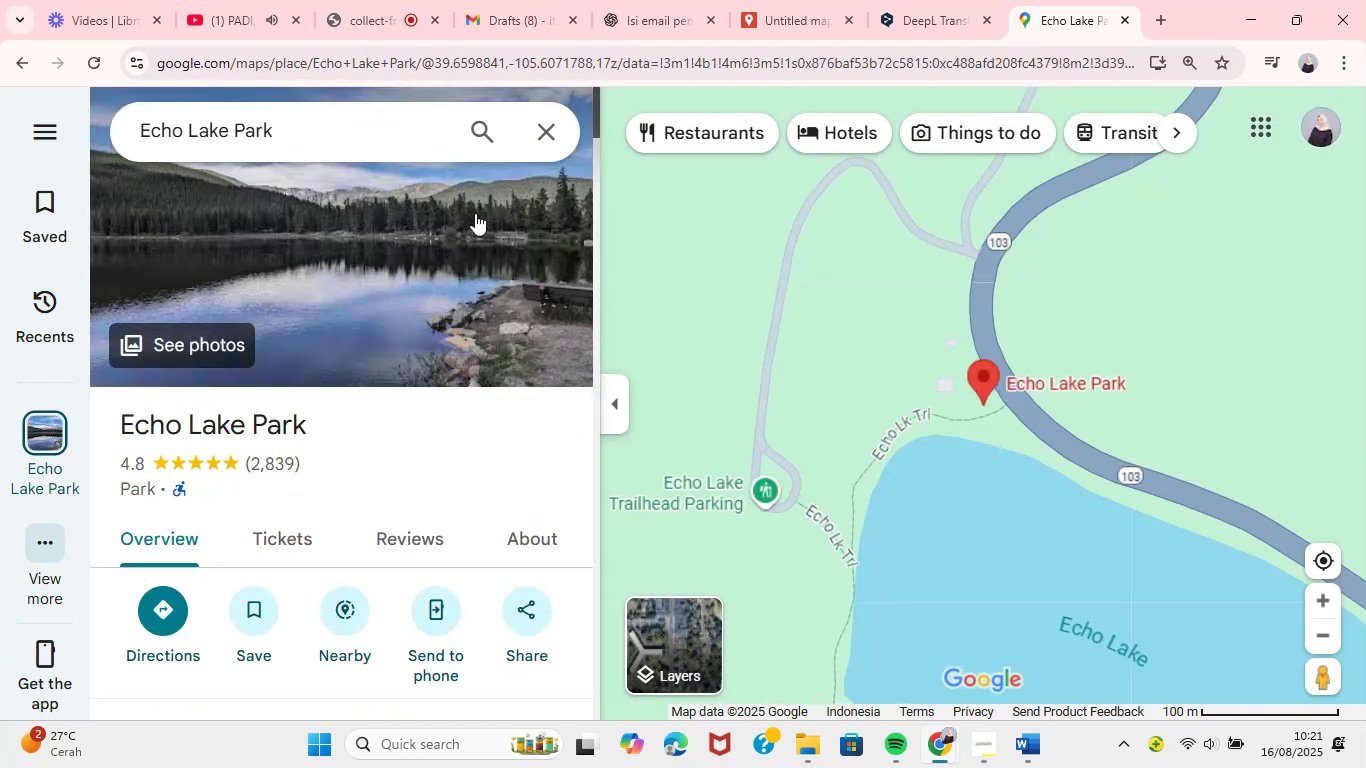 
wait(11.42)
 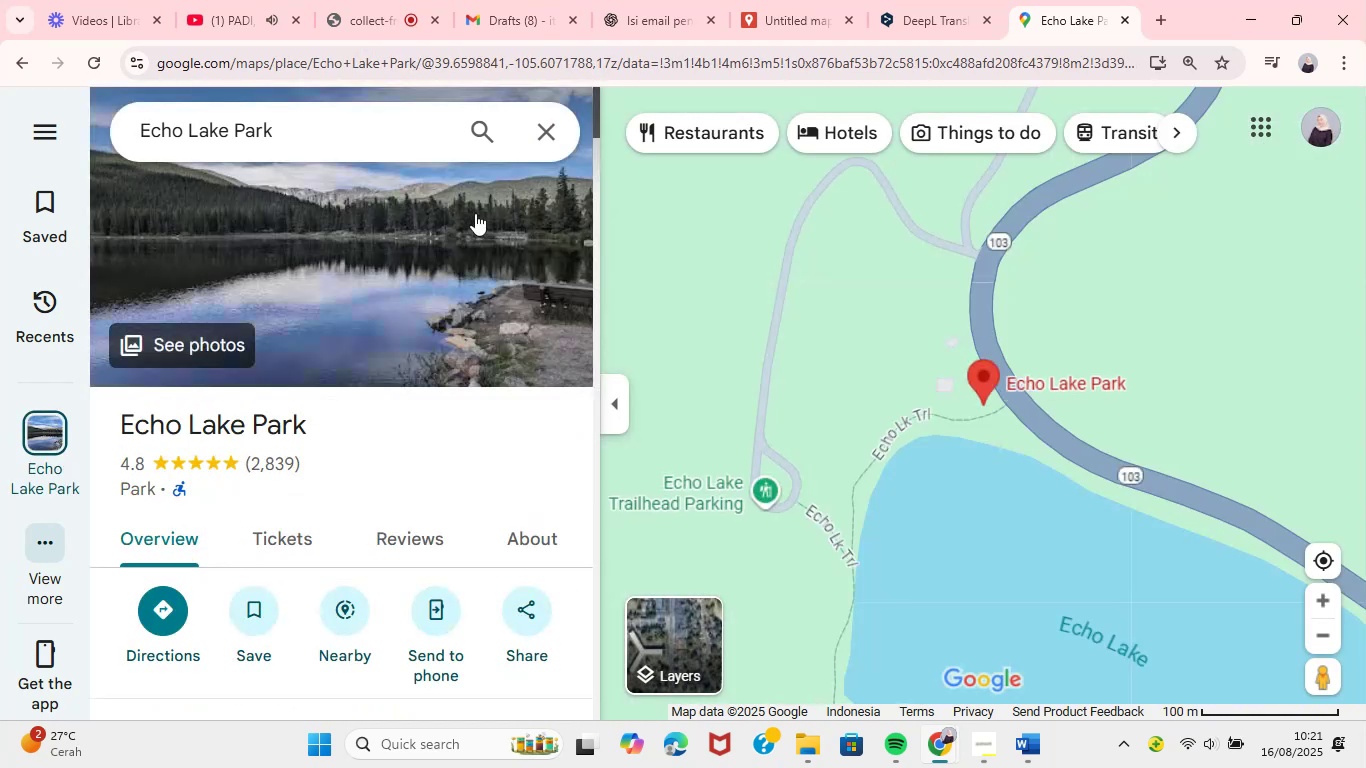 
left_click([974, 391])
 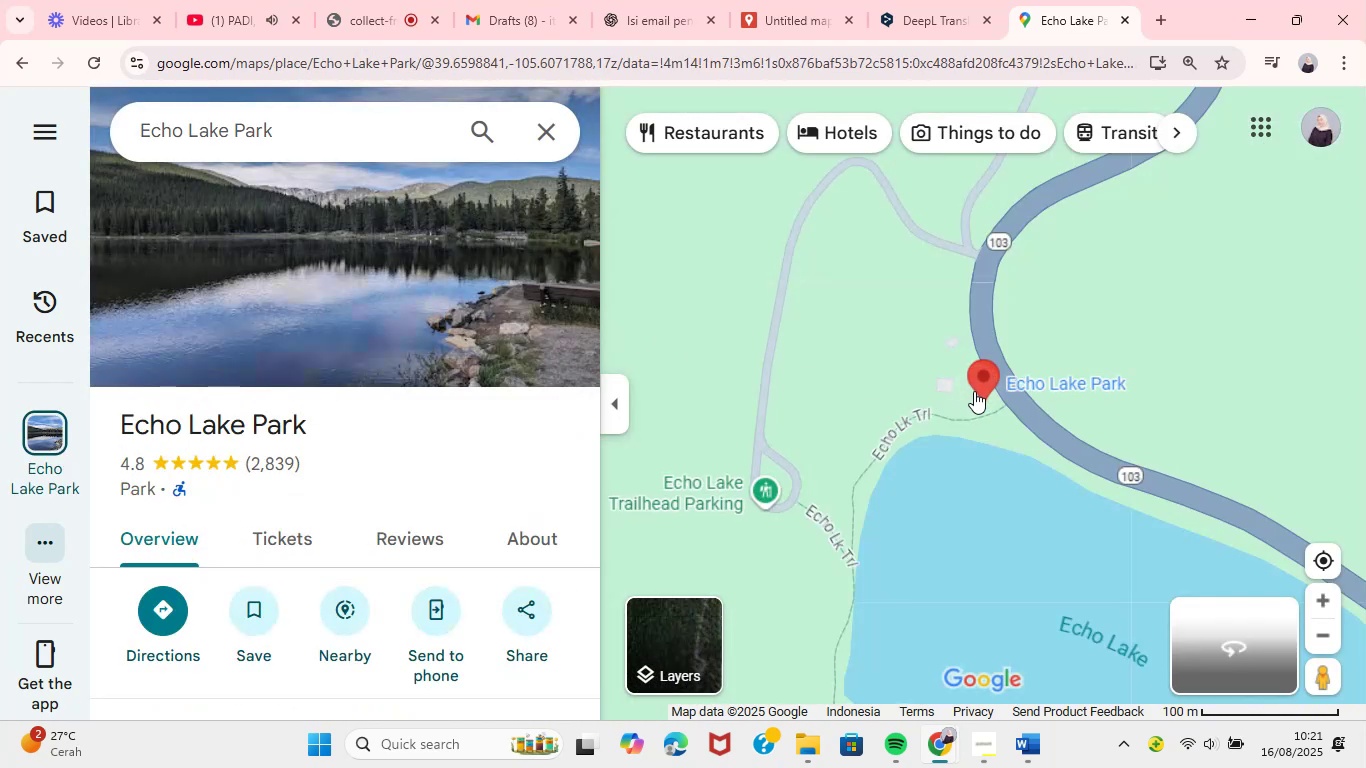 
right_click([974, 391])
 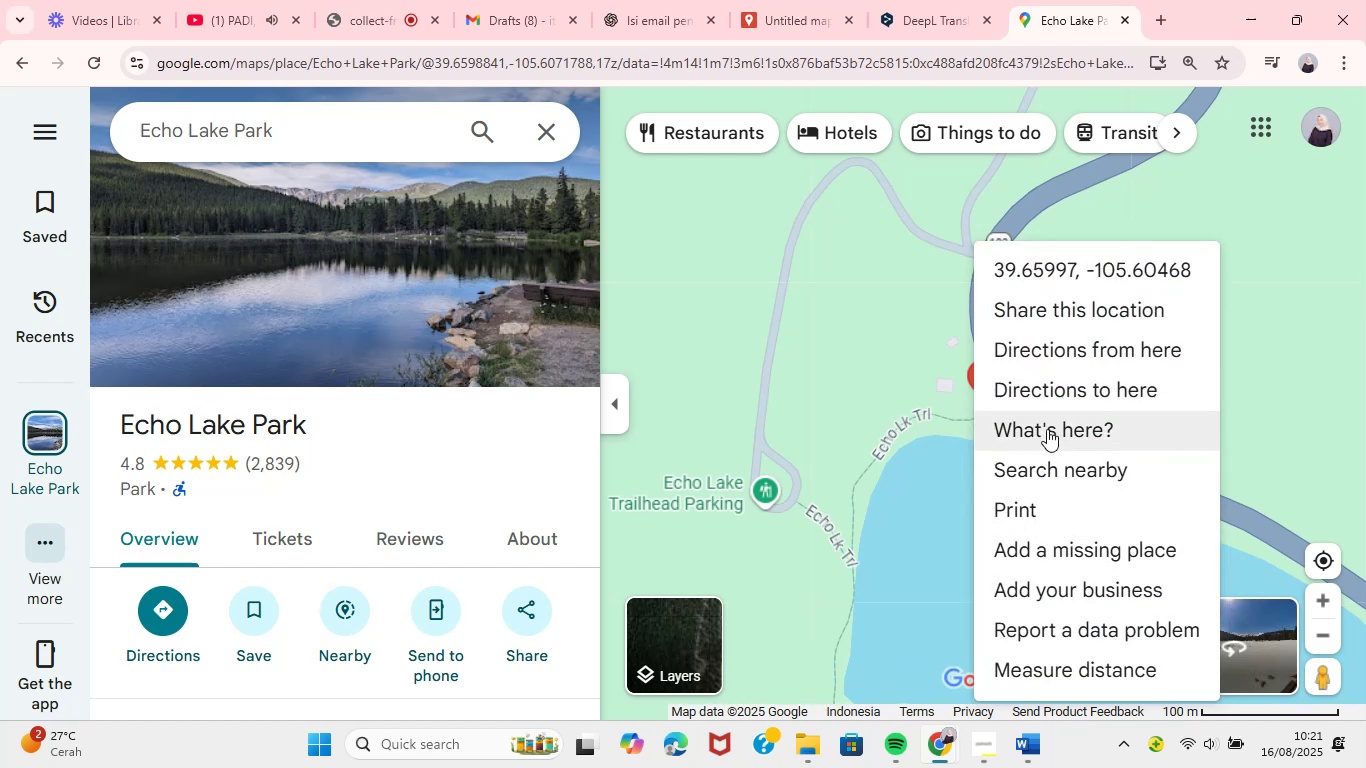 
left_click([1055, 434])
 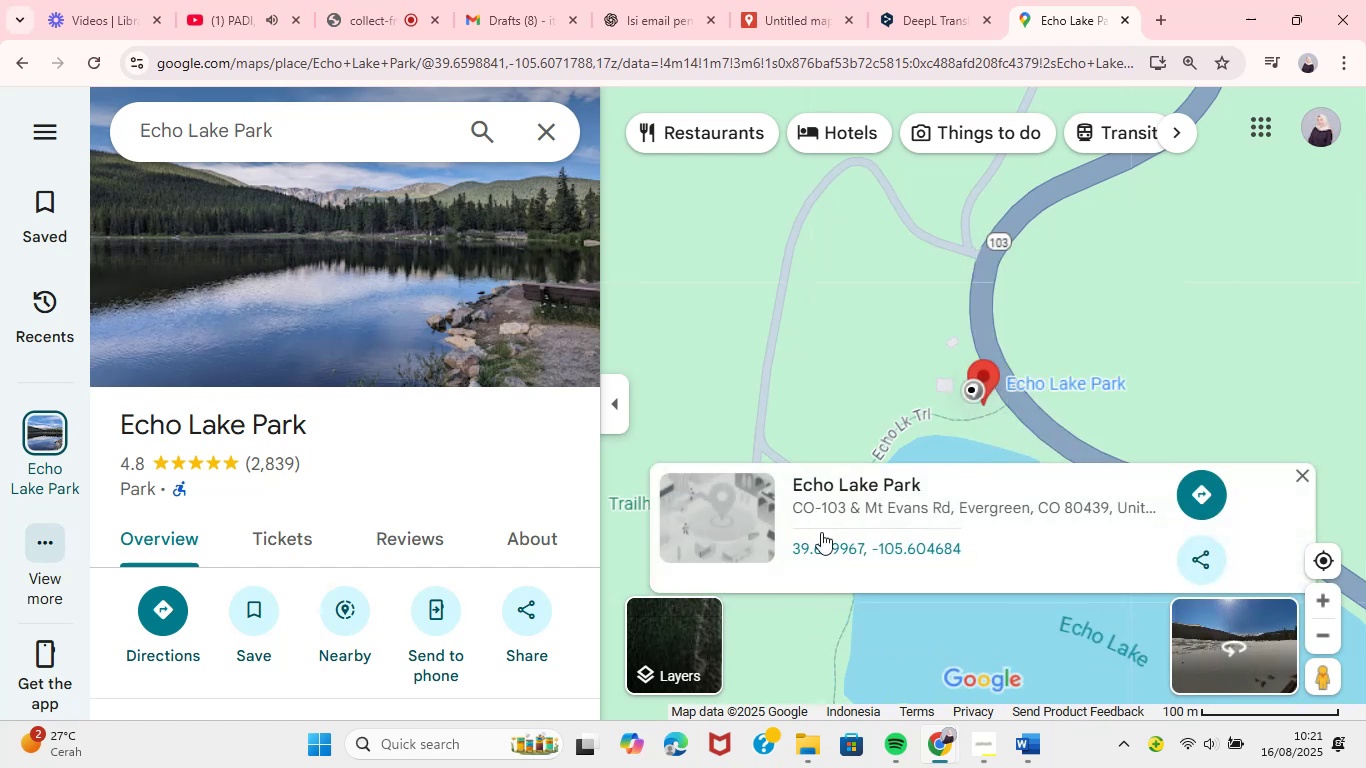 
wait(5.32)
 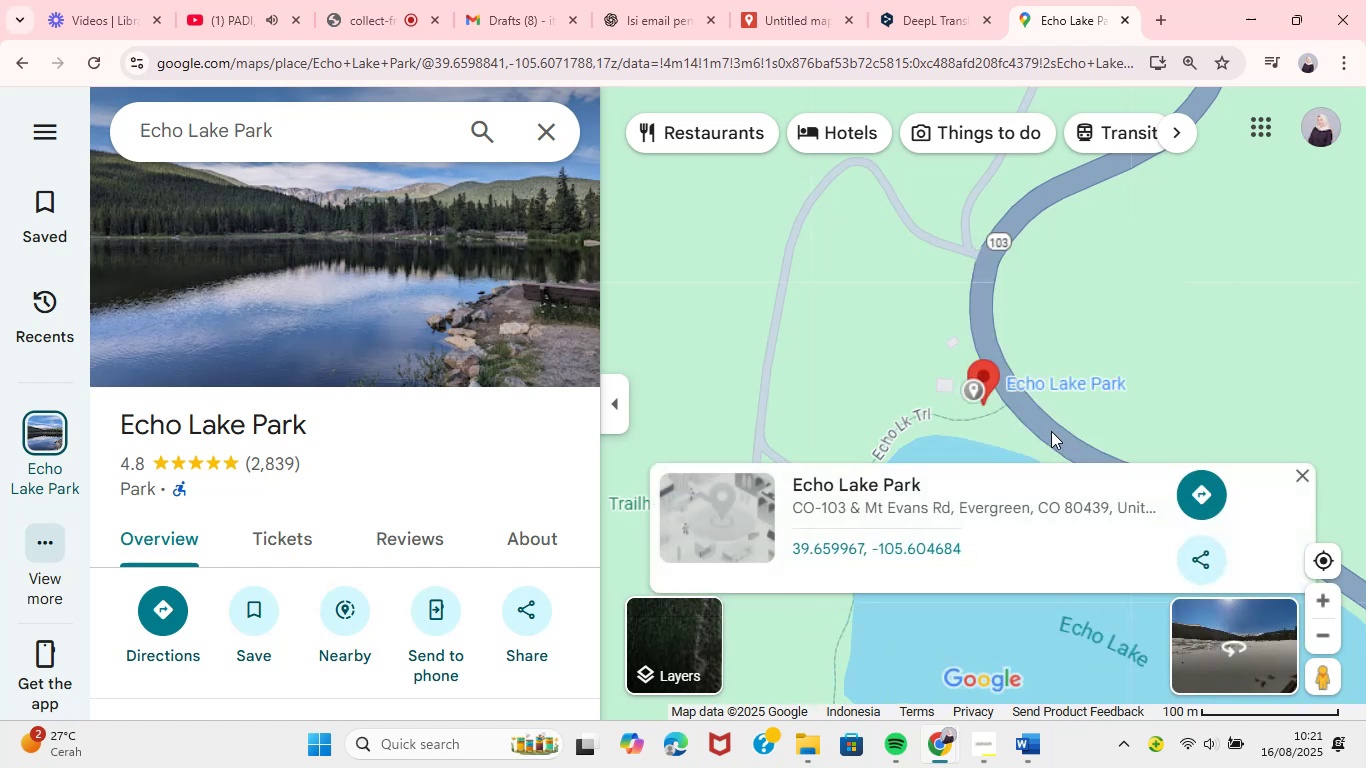 
left_click([824, 540])
 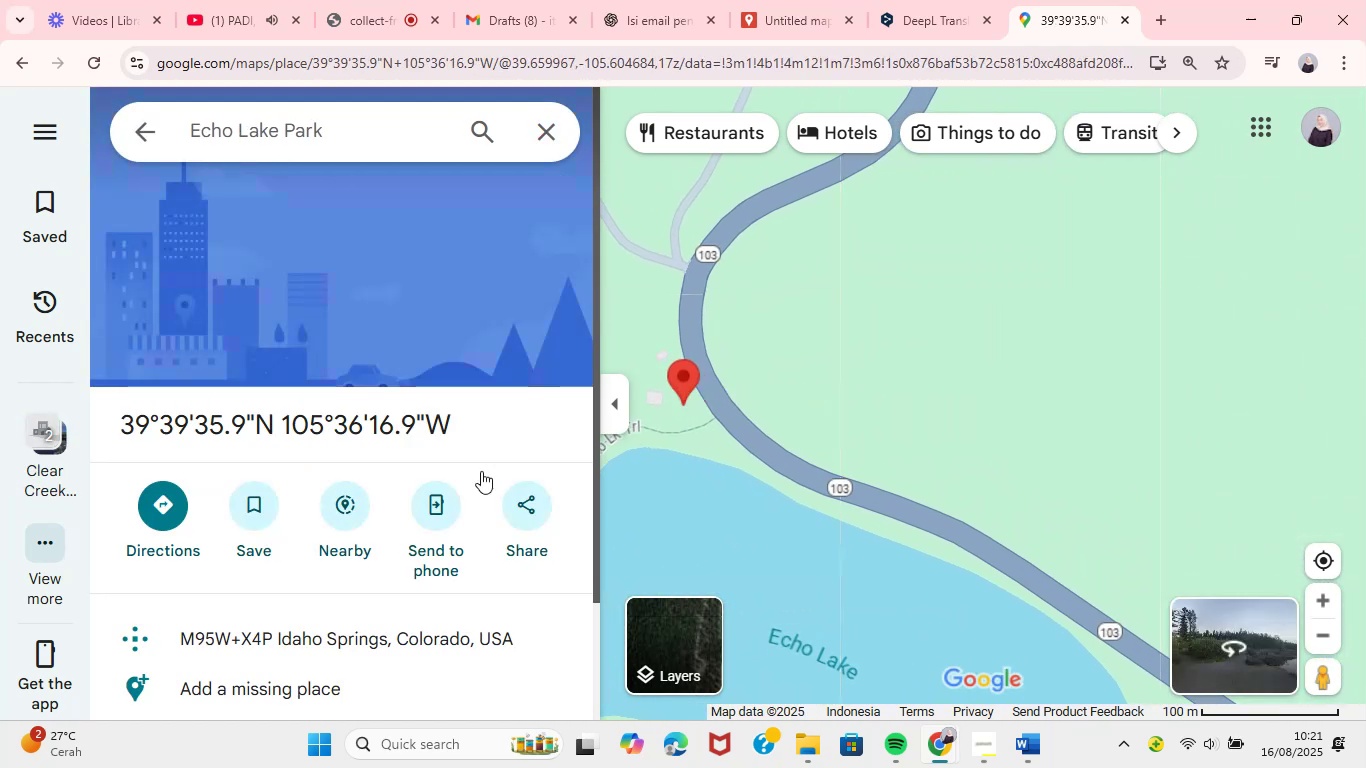 
left_click_drag(start_coordinate=[444, 426], to_coordinate=[100, 420])
 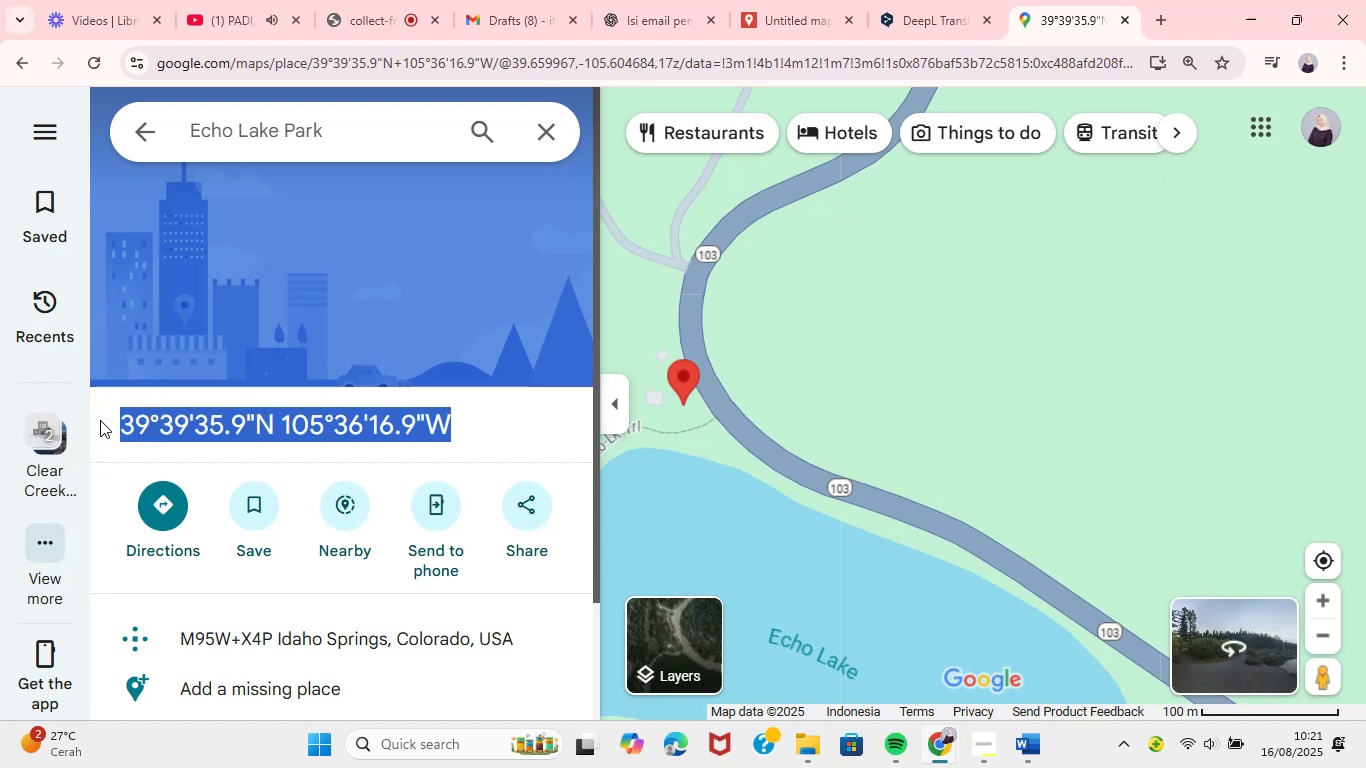 
key(Control+C)
 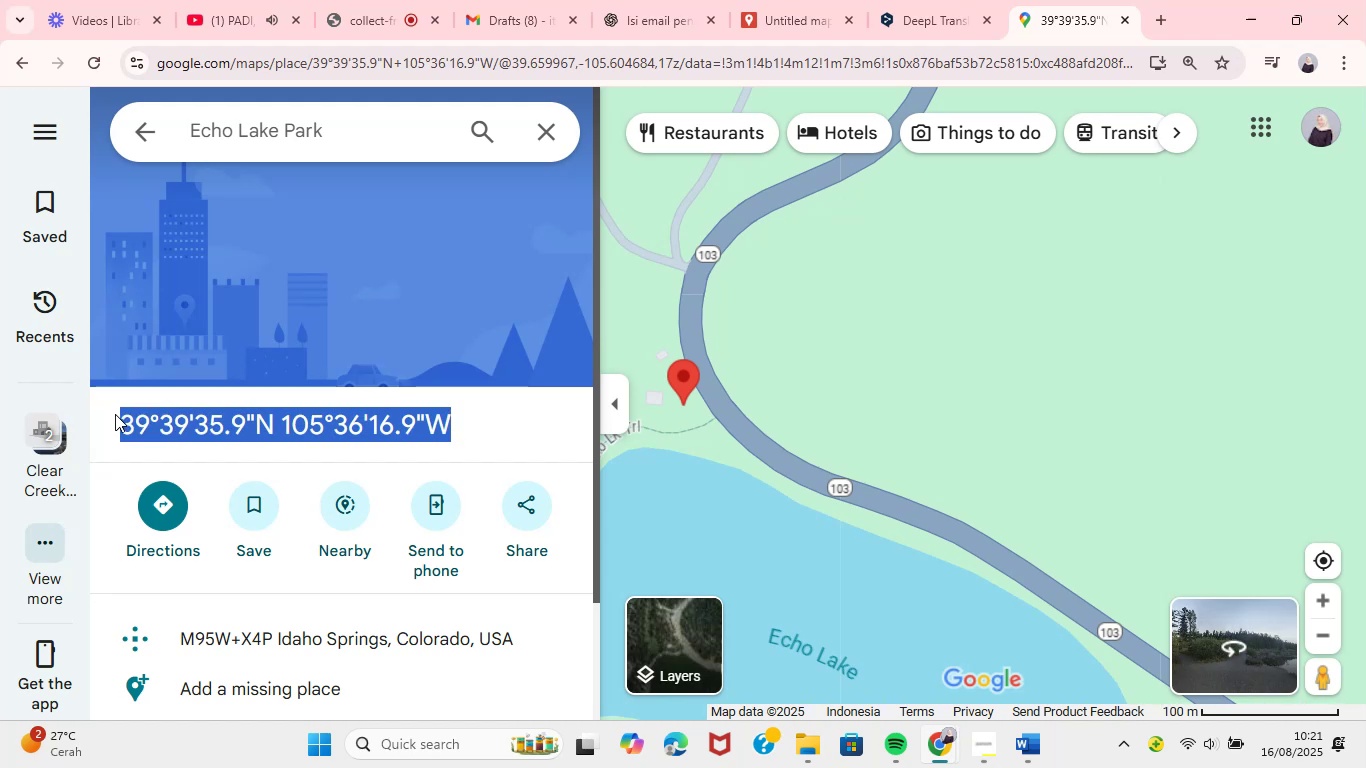 
key(Control+C)
 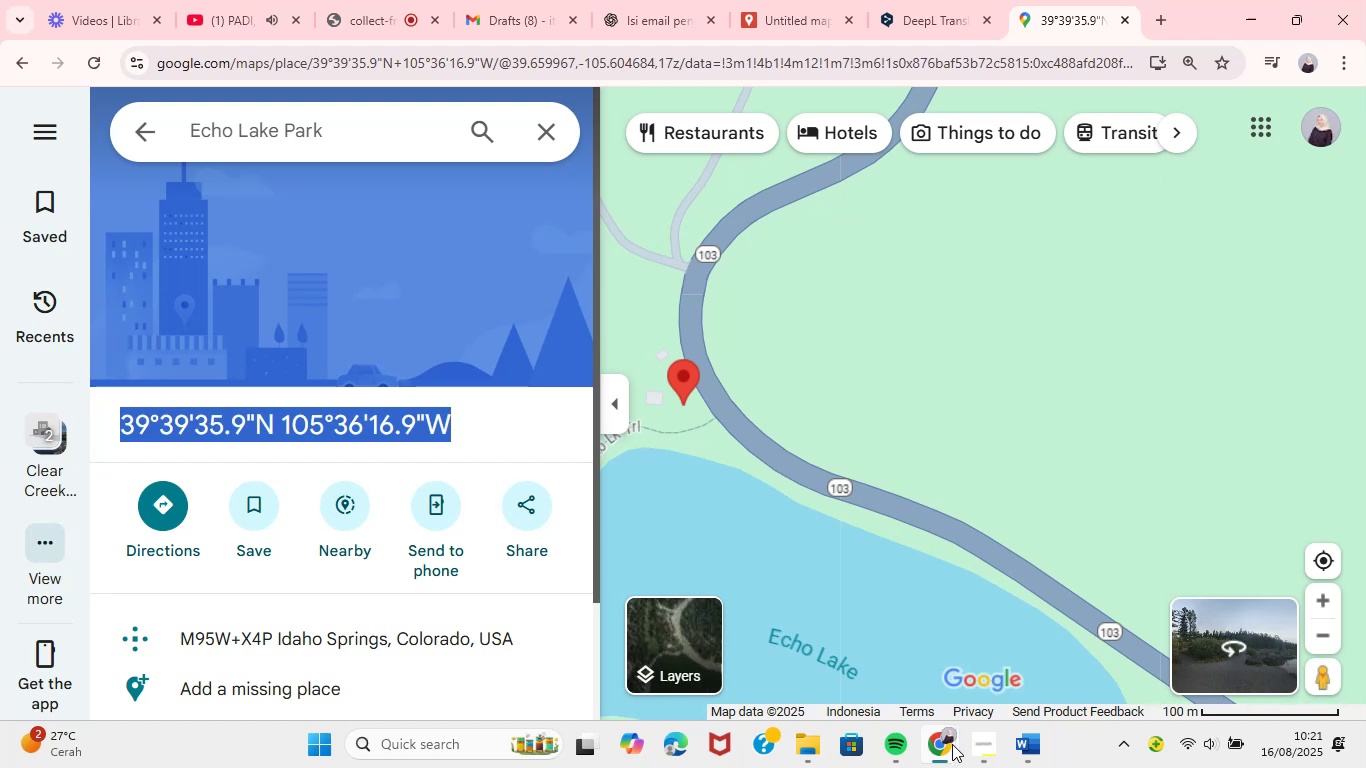 
left_click([946, 752])
 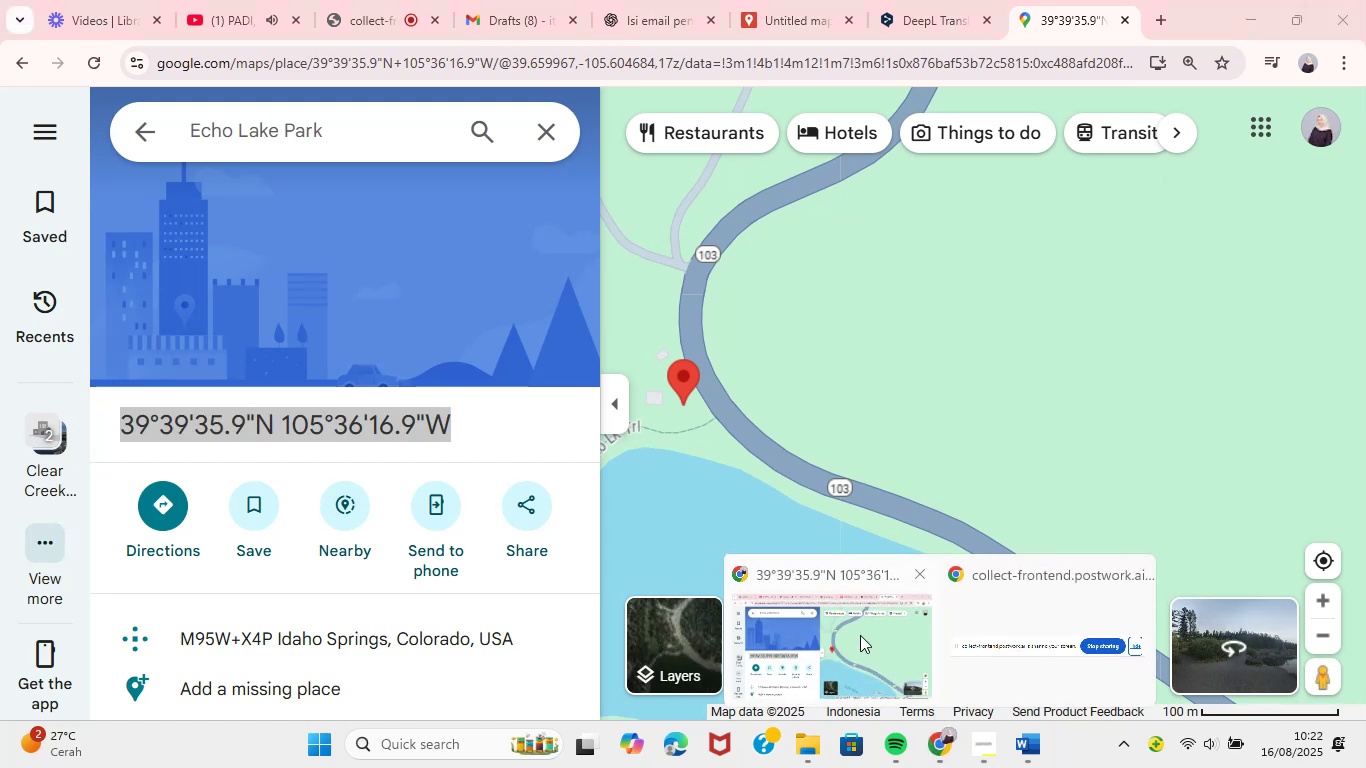 
left_click([848, 619])
 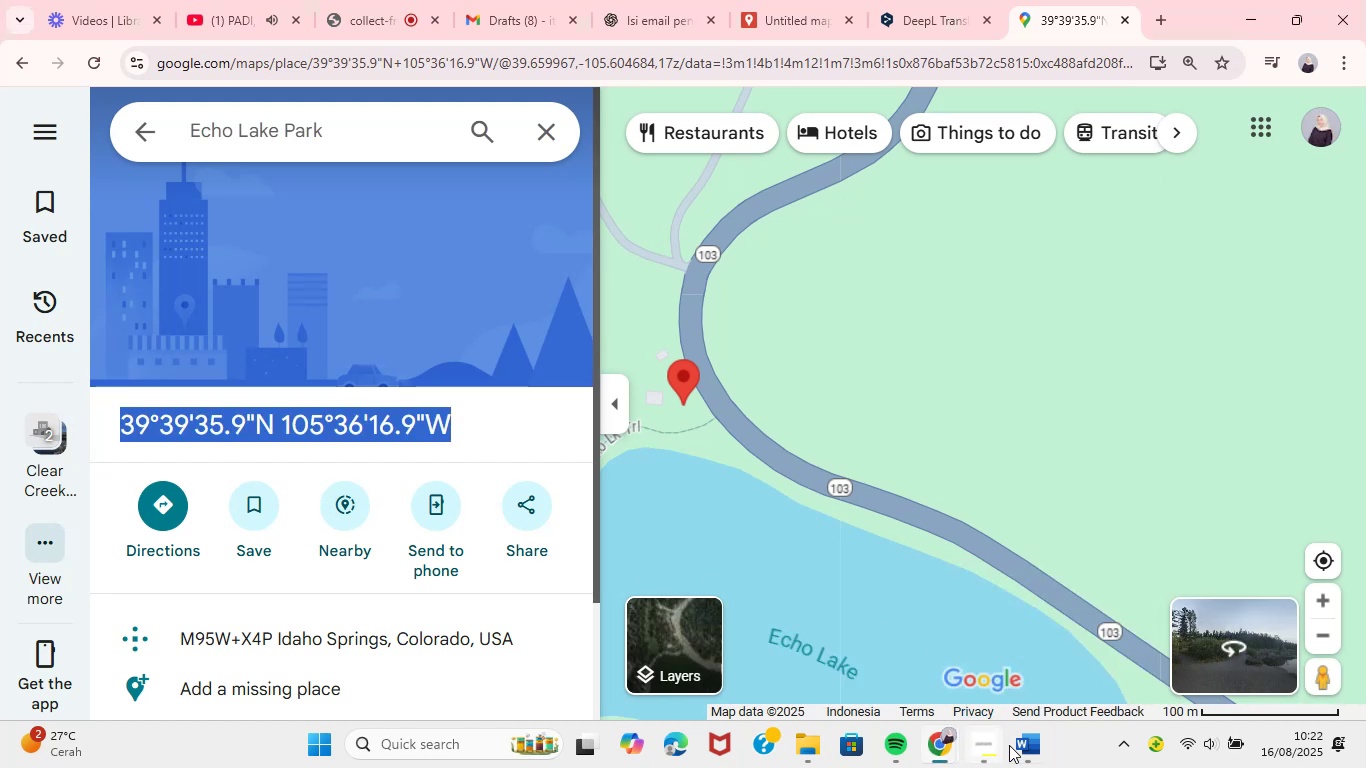 
left_click([1016, 744])
 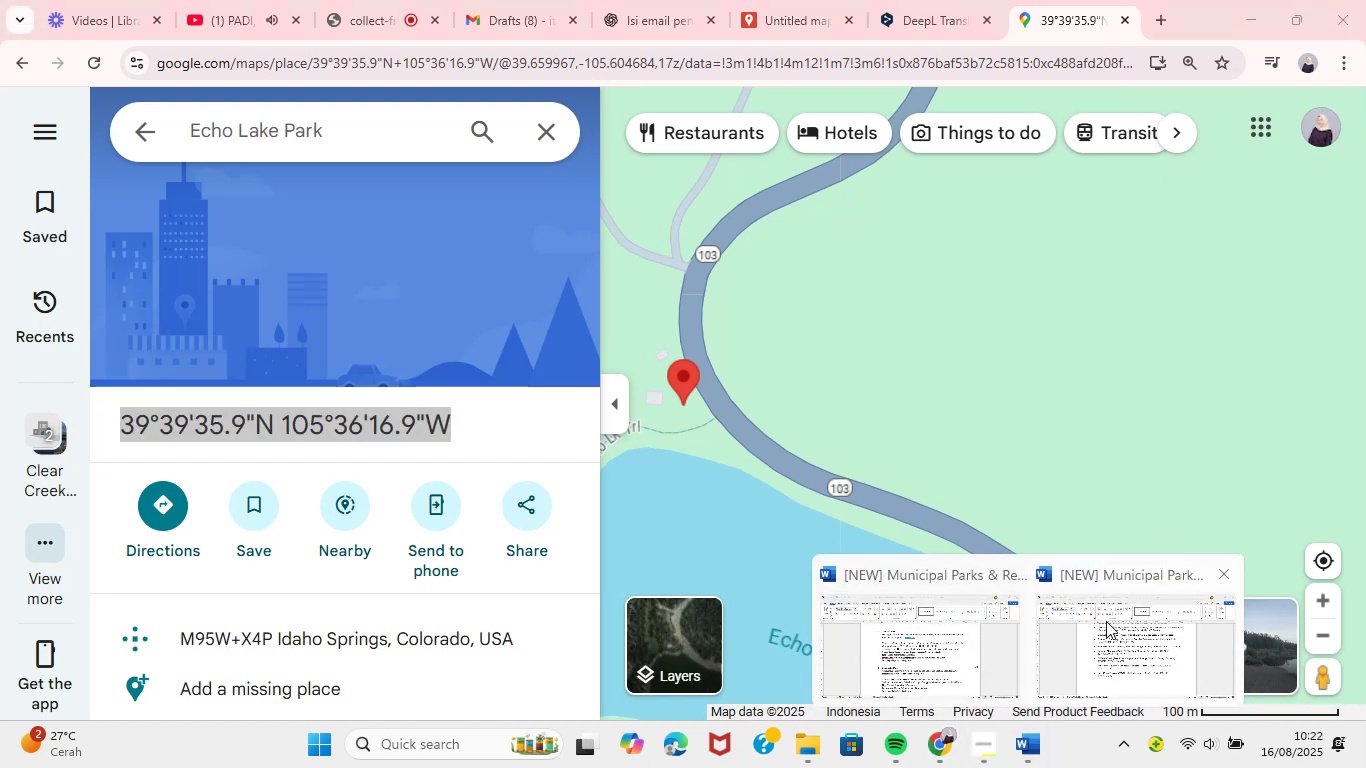 
left_click([1106, 621])
 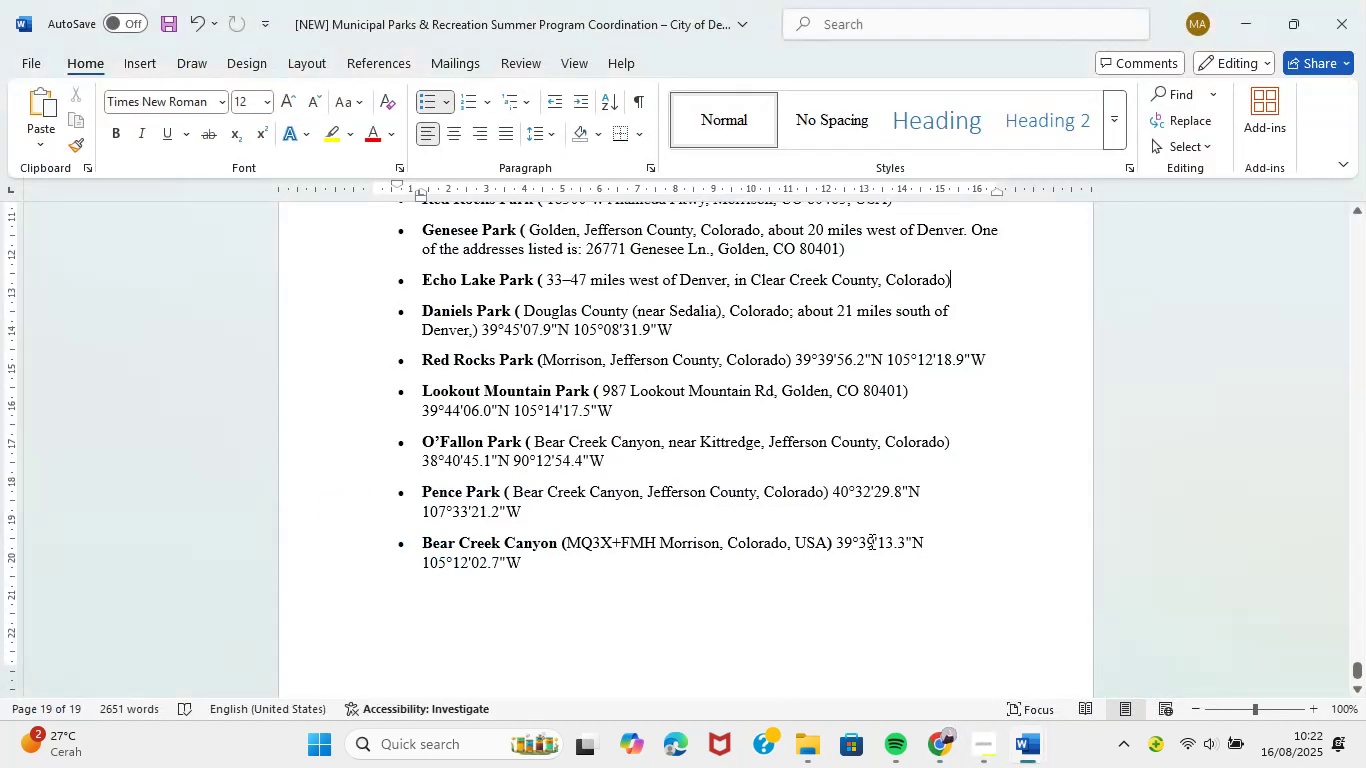 
scroll: coordinate [866, 542], scroll_direction: up, amount: 4.0
 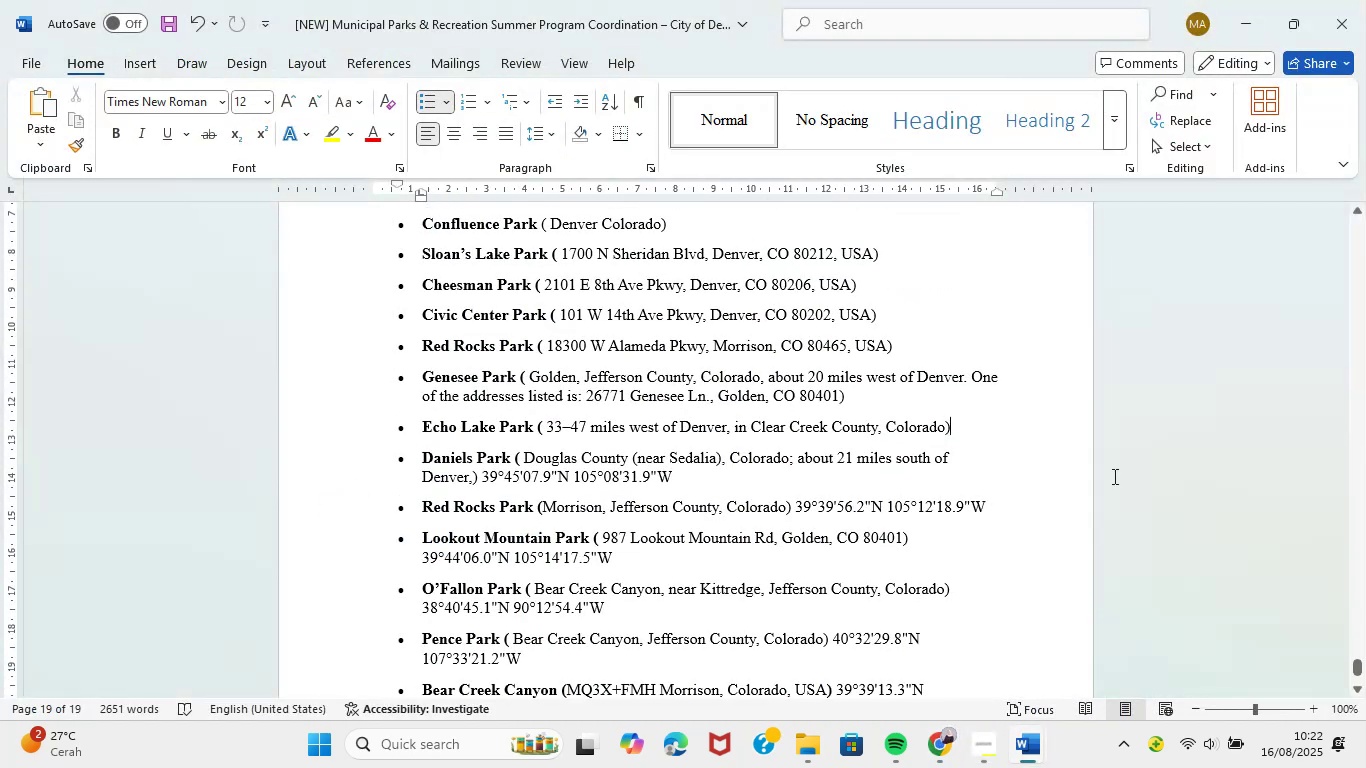 
key(Enter)
 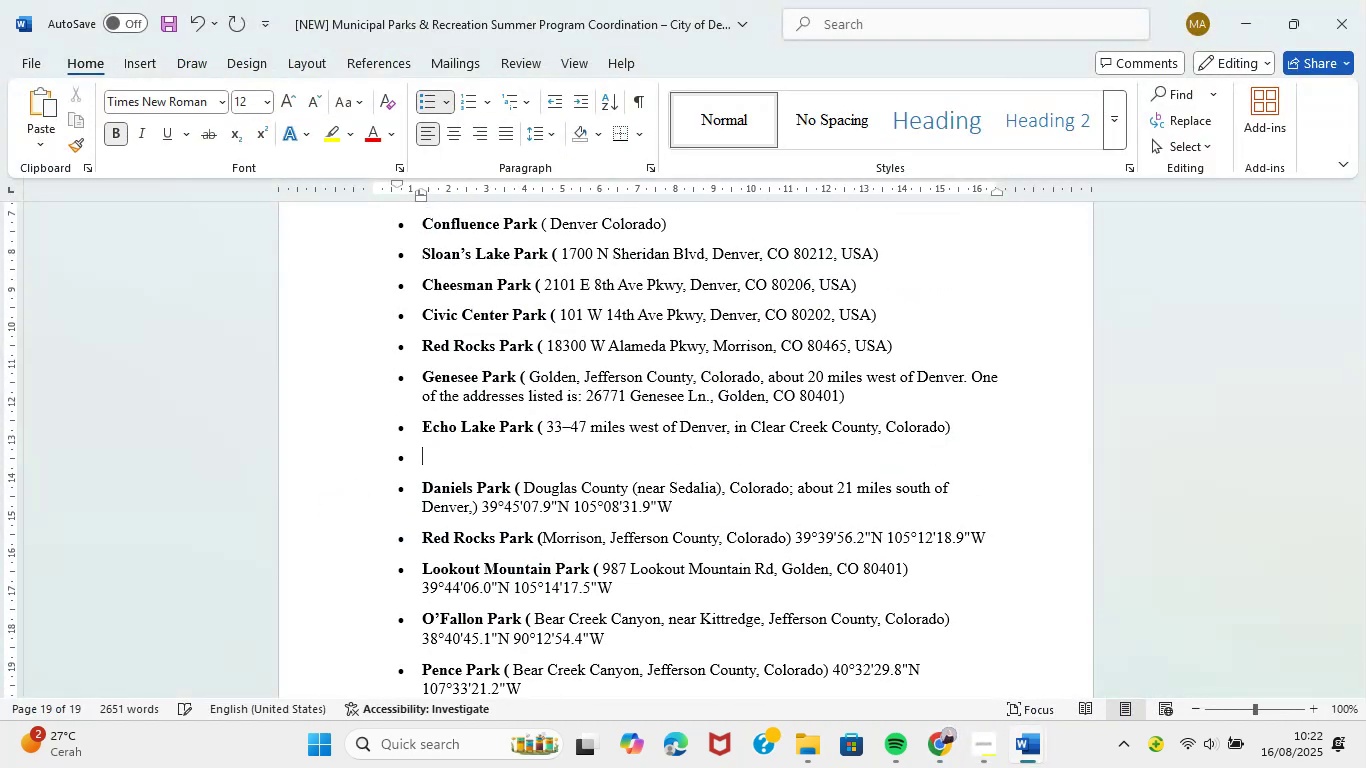 
key(Backspace)
 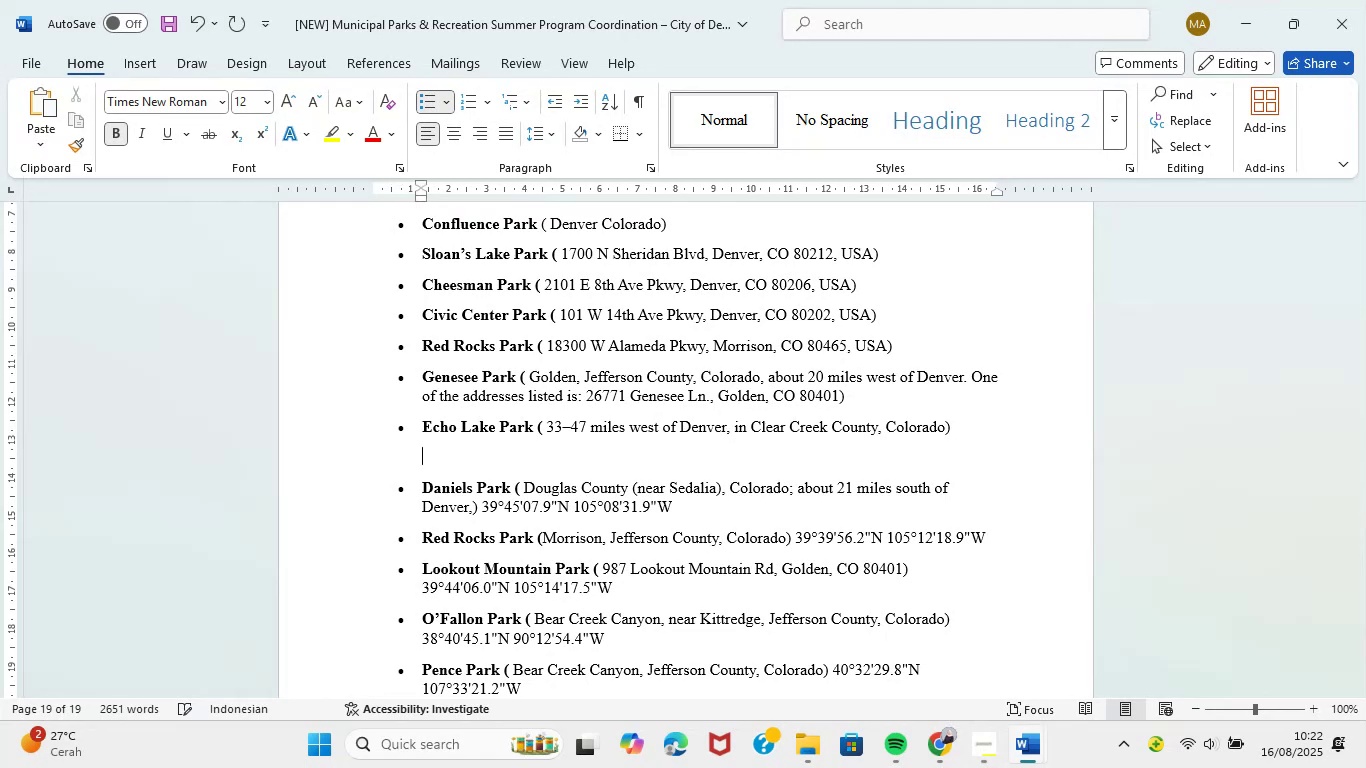 
key(Backspace)
 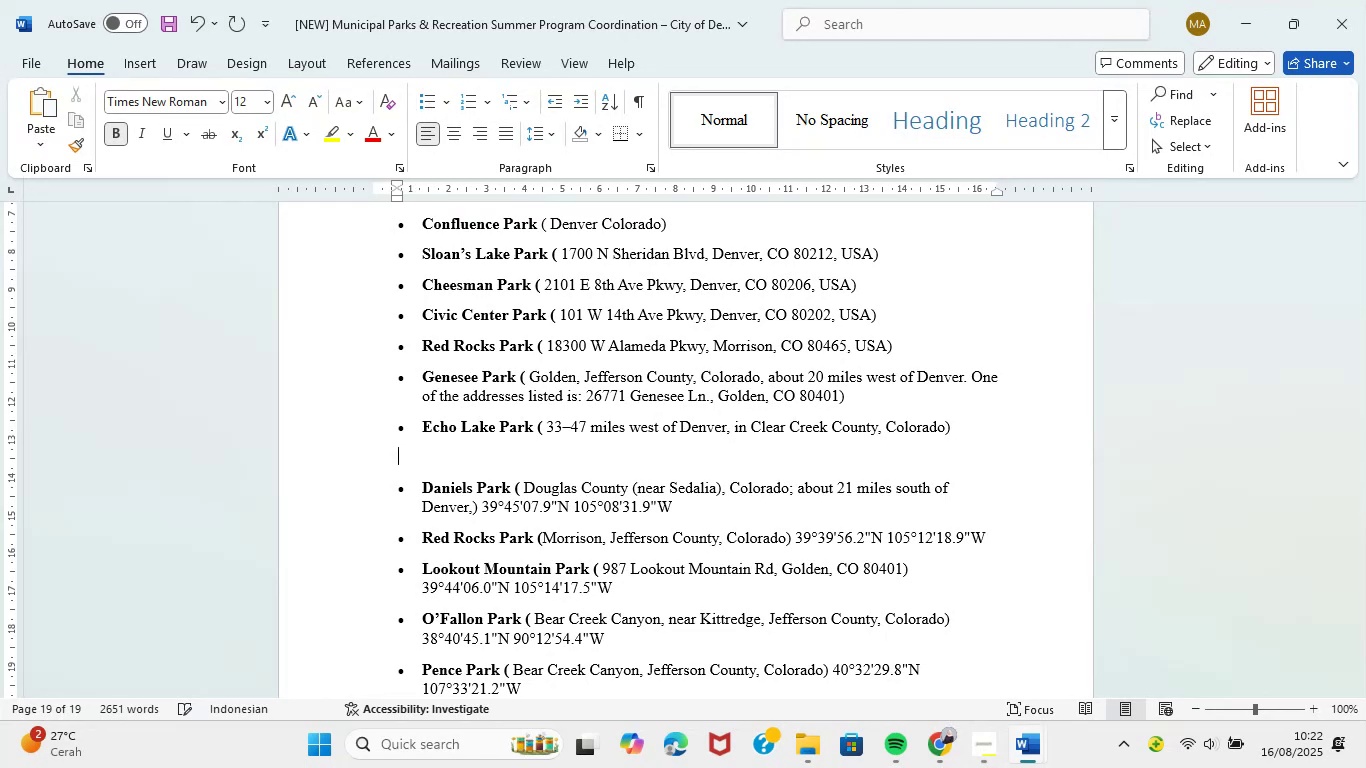 
key(Backspace)
 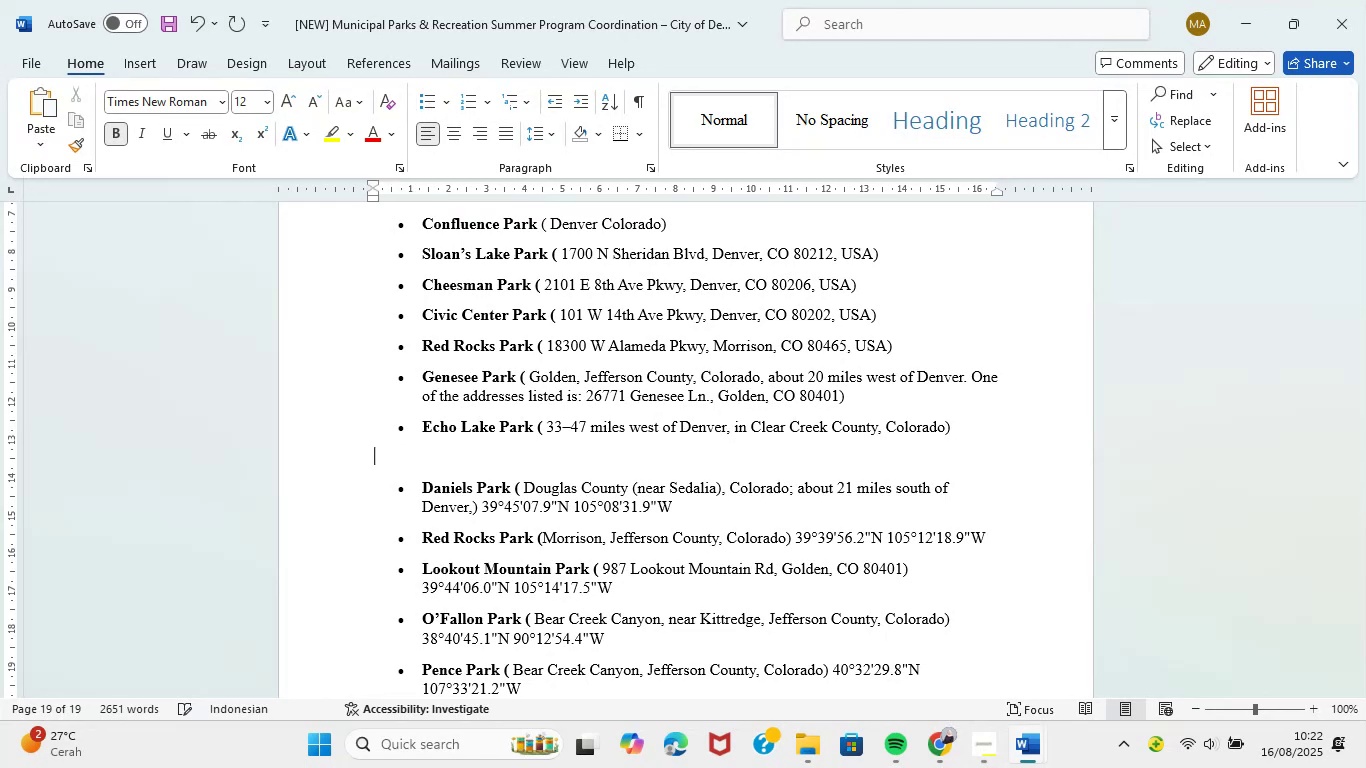 
key(Backspace)
 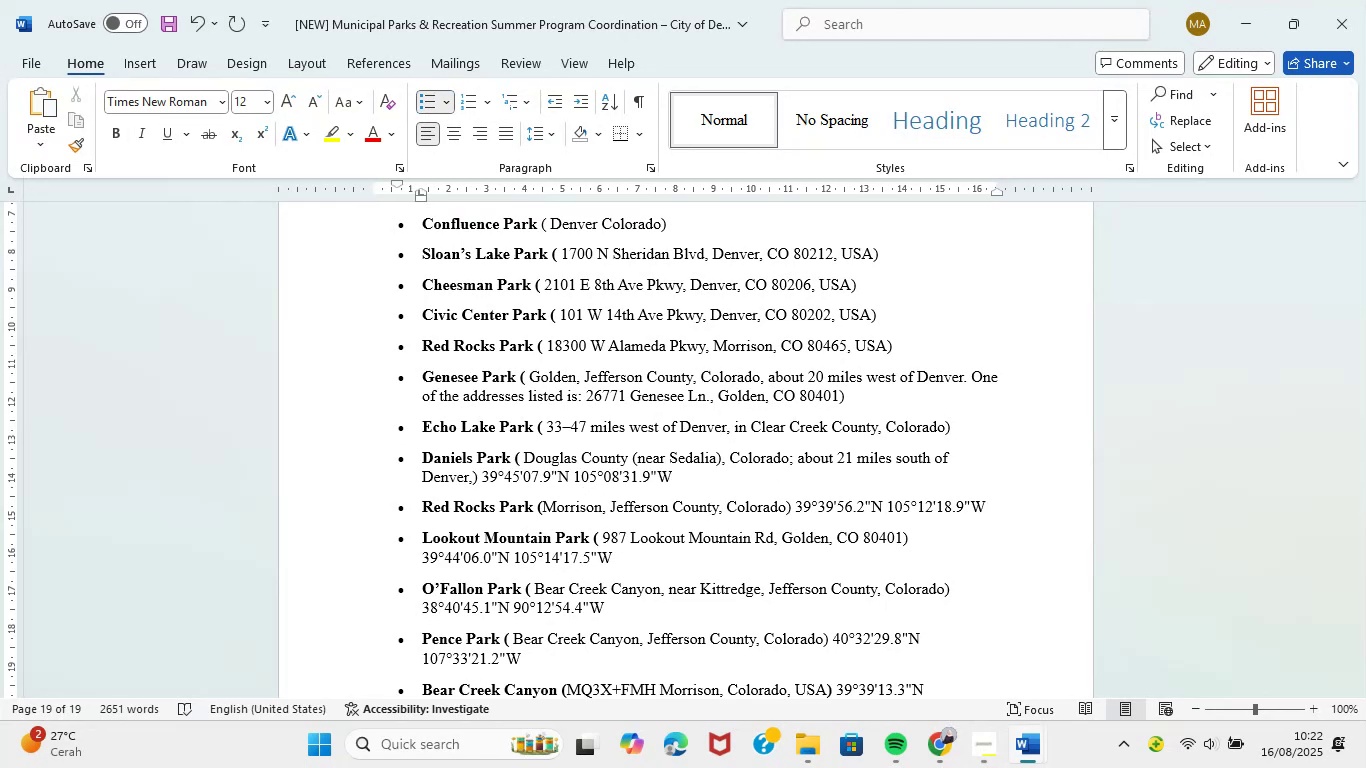 
key(Space)
 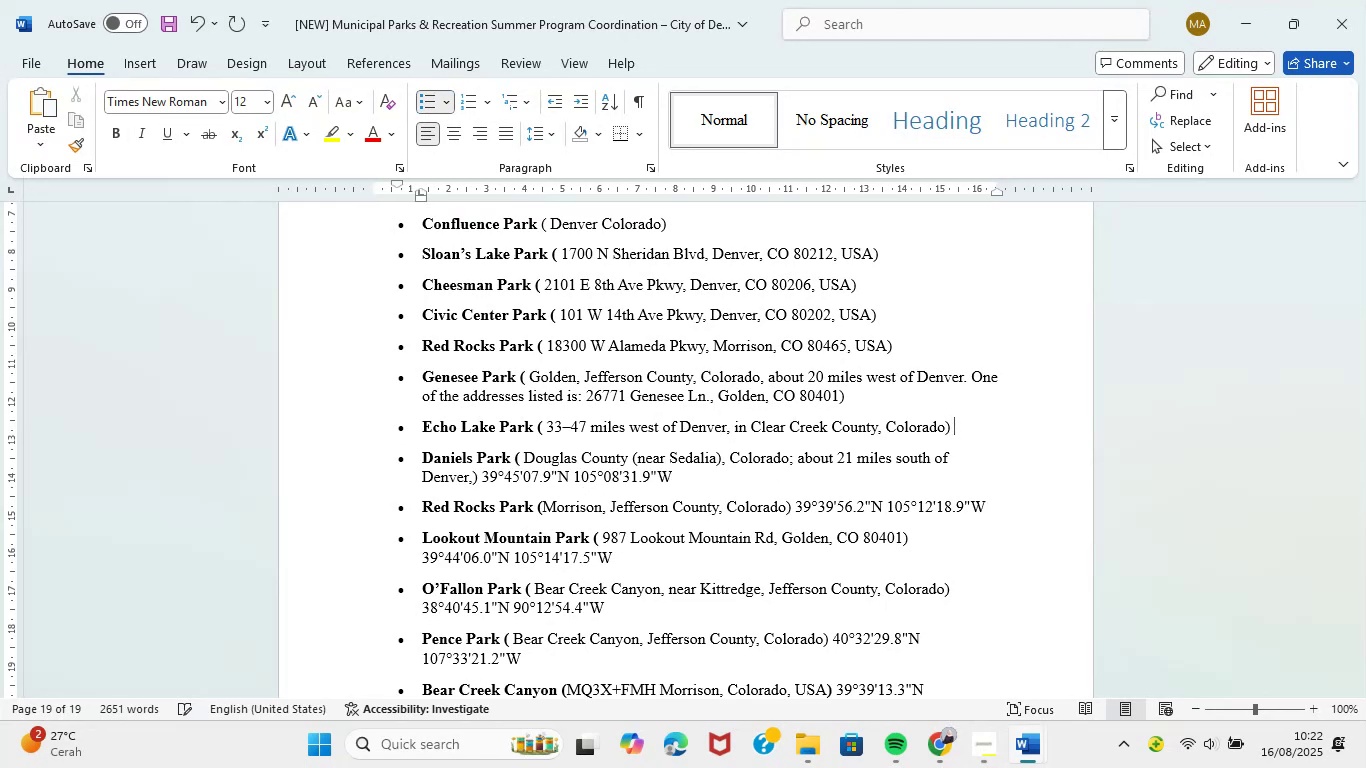 
key(Control+V)
 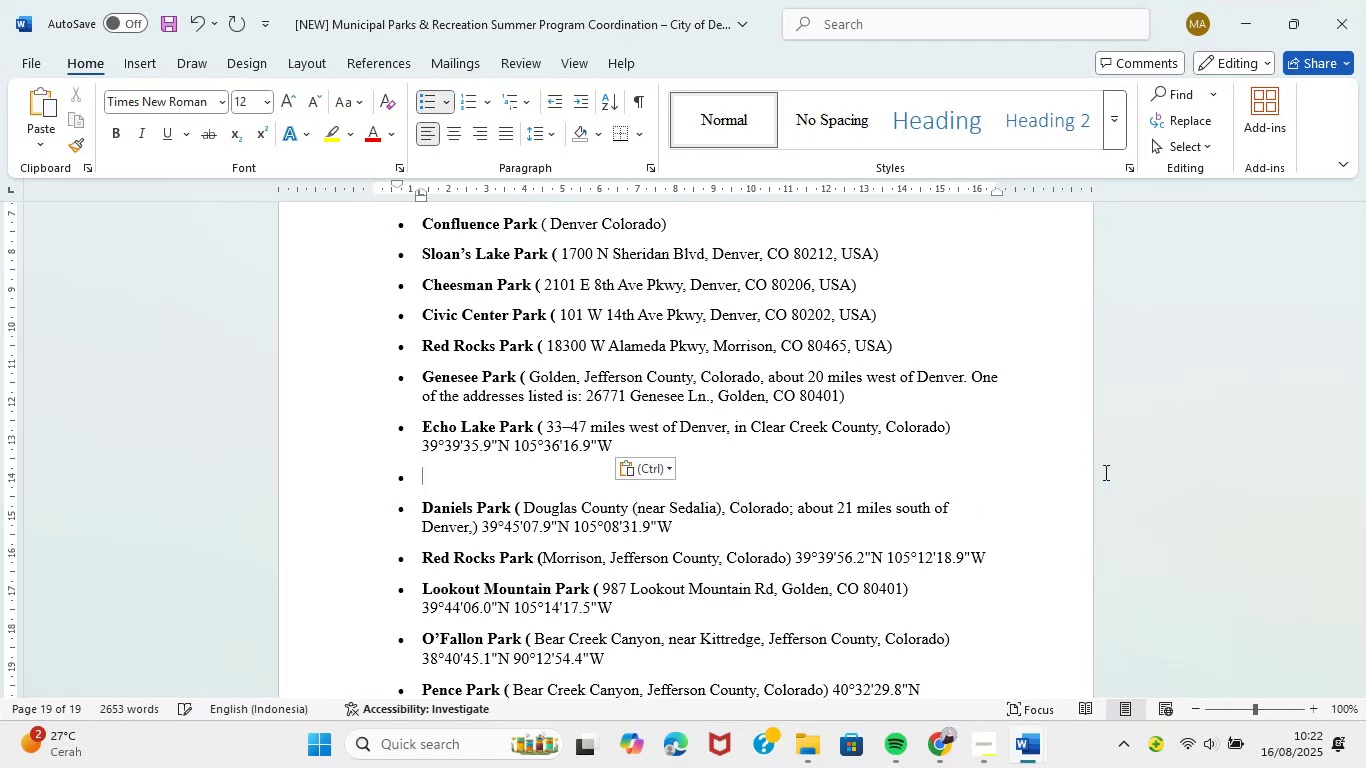 
key(Backspace)
 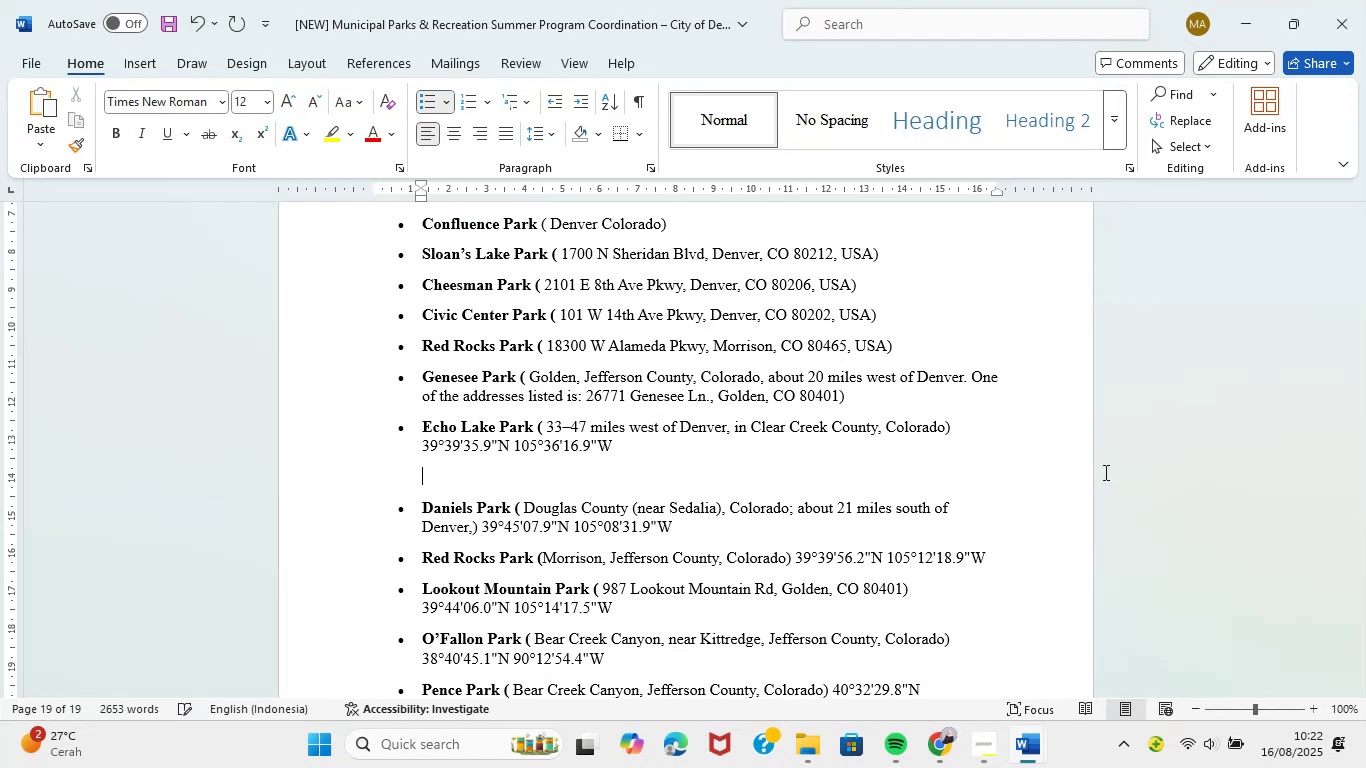 
key(Backspace)
 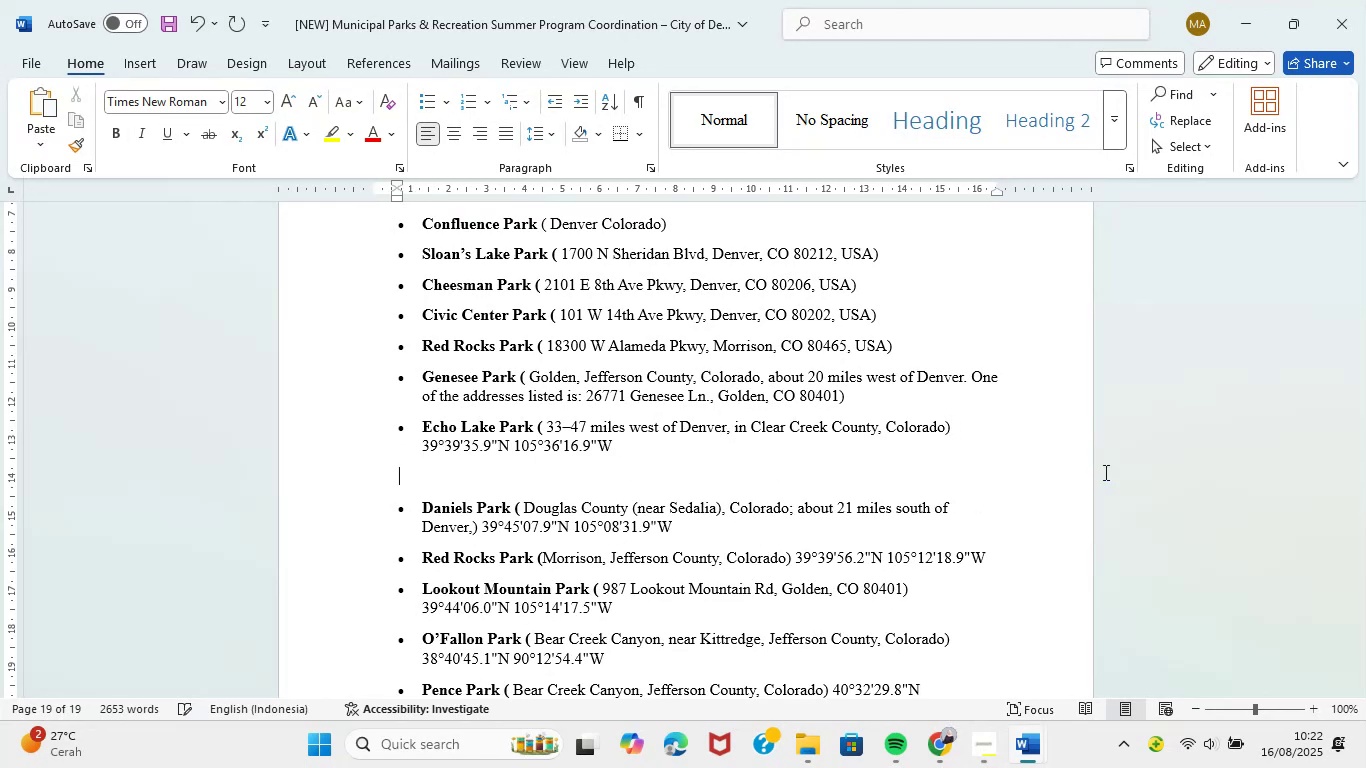 
key(Backspace)
 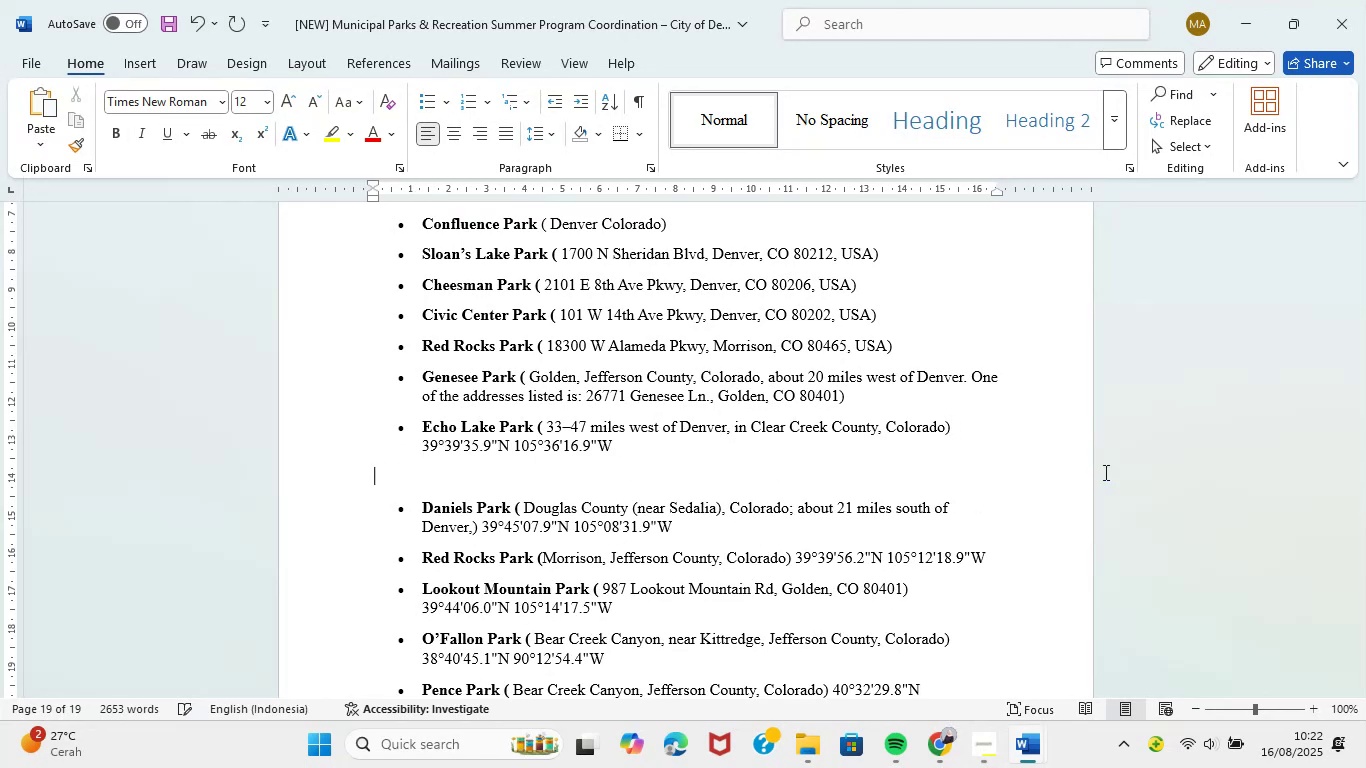 
key(Backspace)
 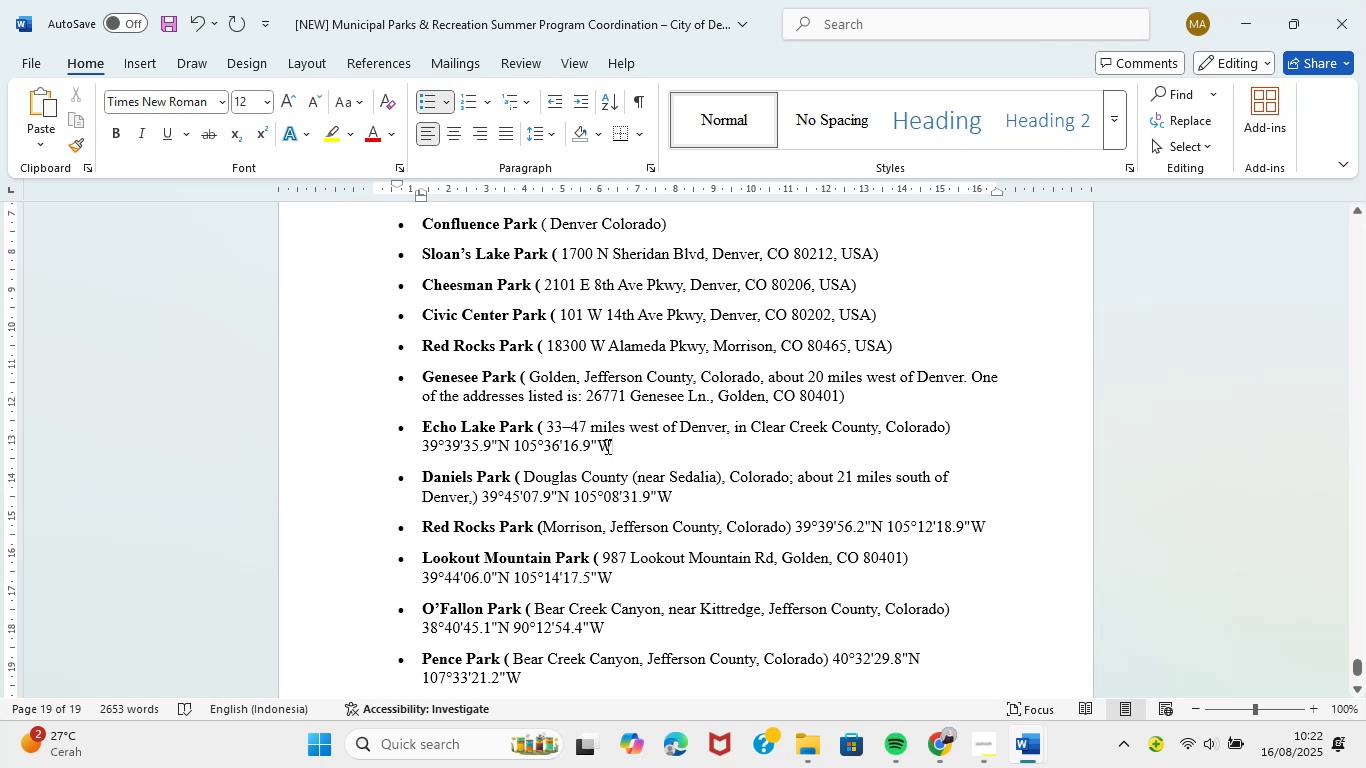 
wait(12.86)
 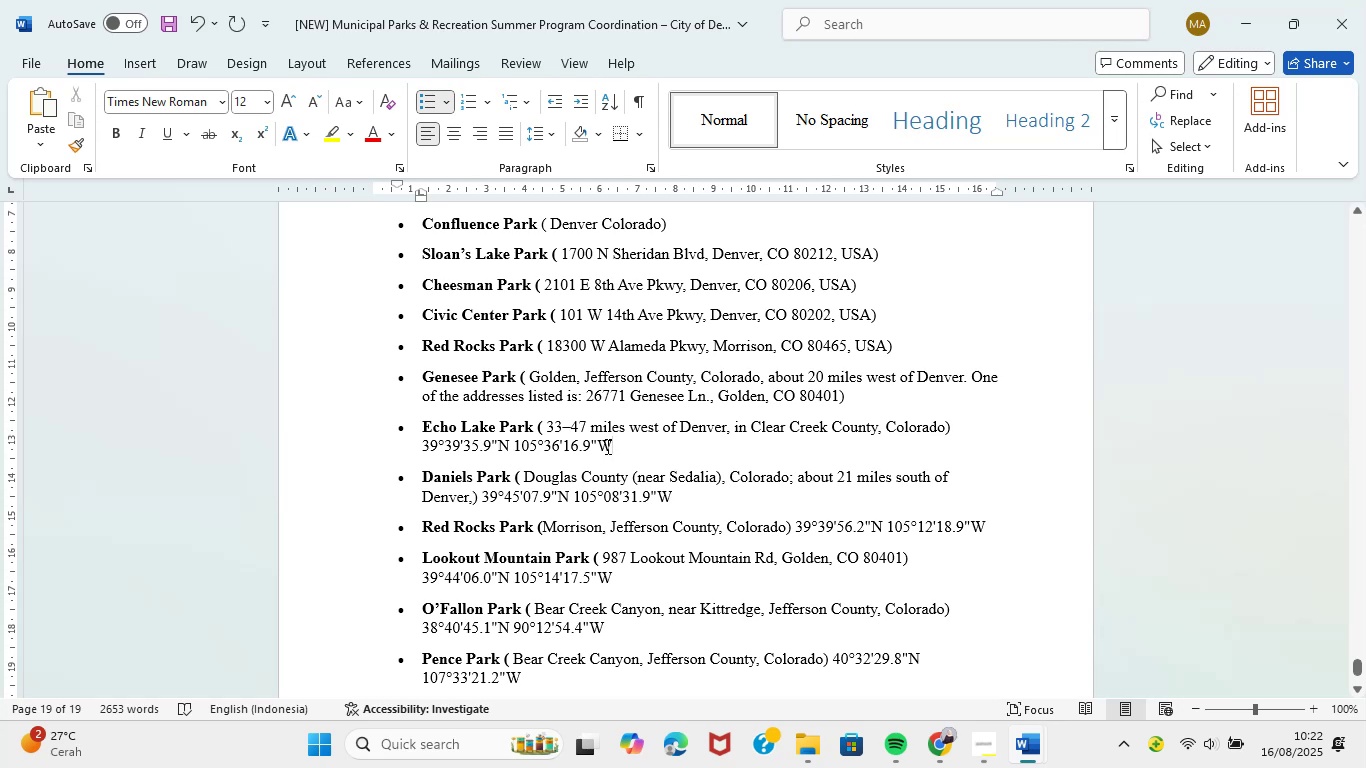 
mouse_move([1021, 718])
 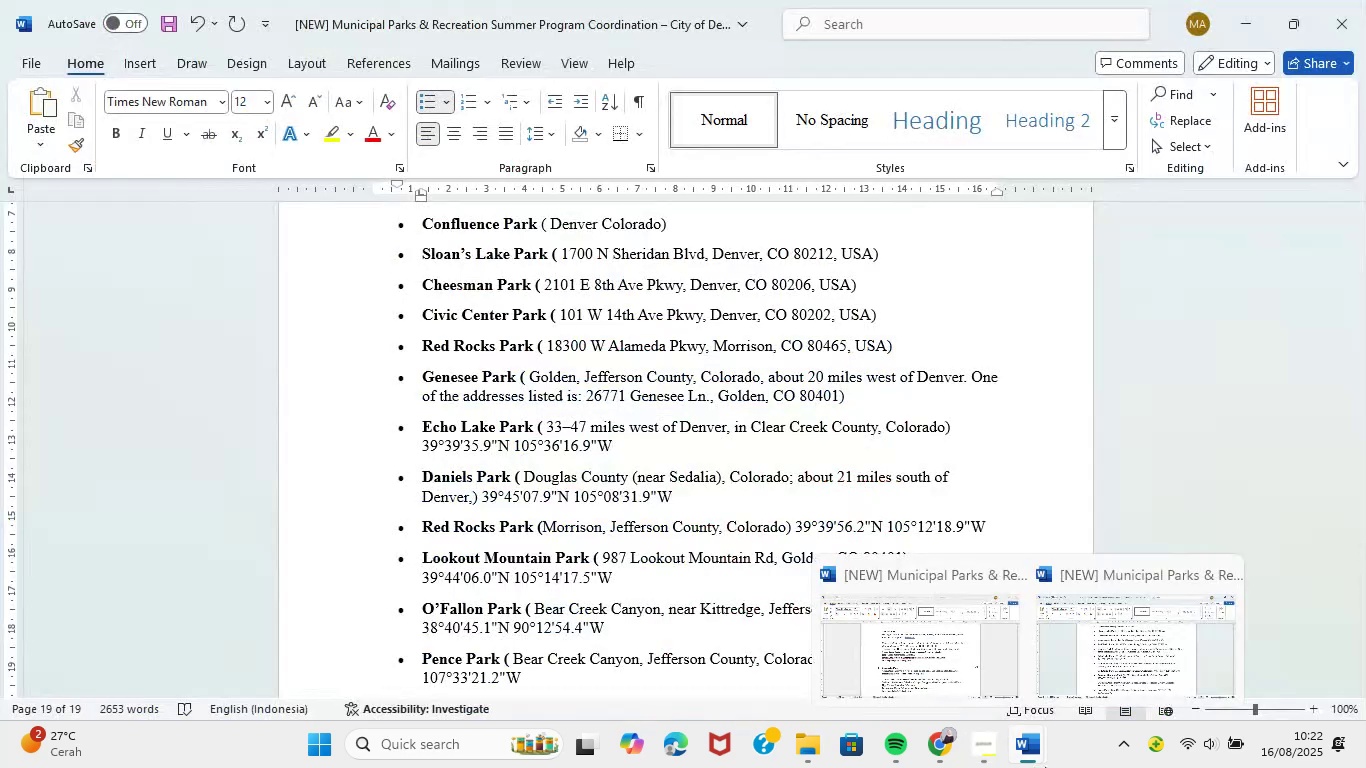 
wait(6.01)
 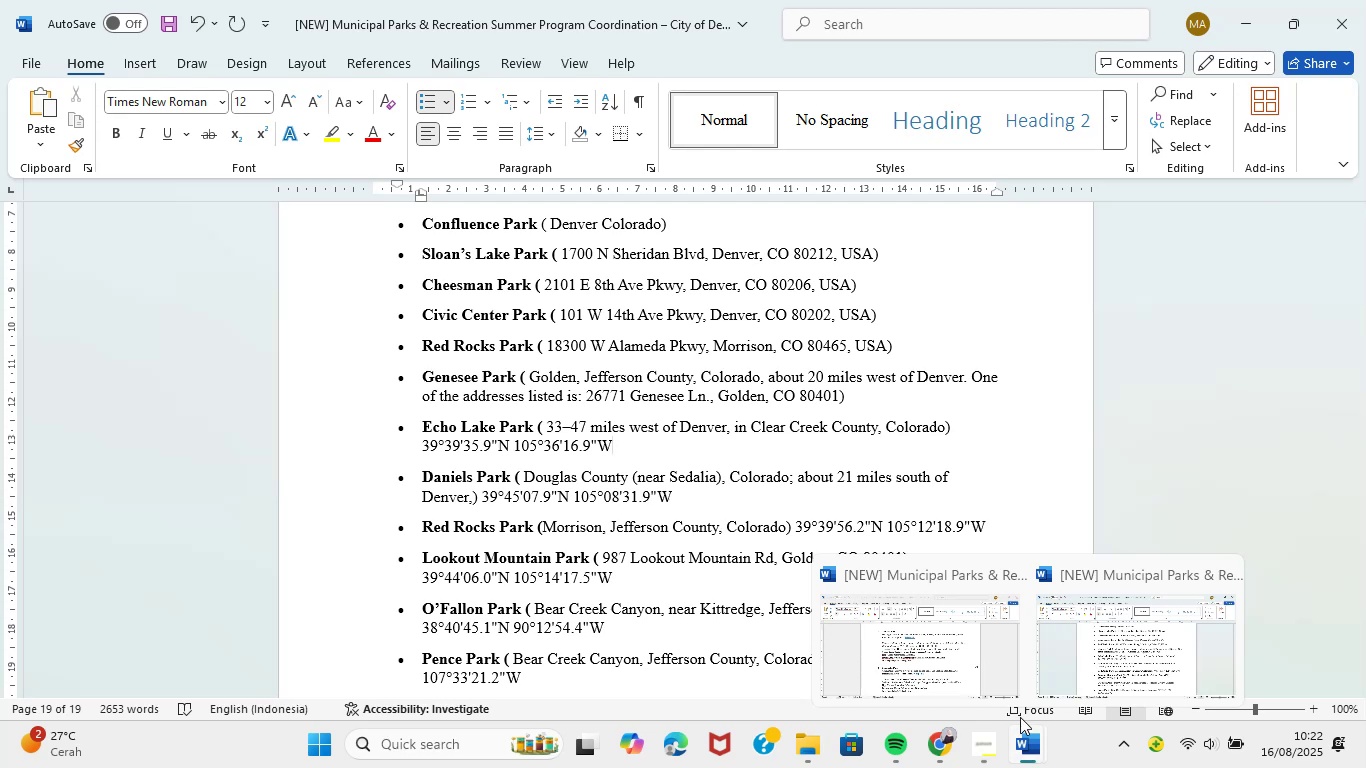 
left_click([999, 654])
 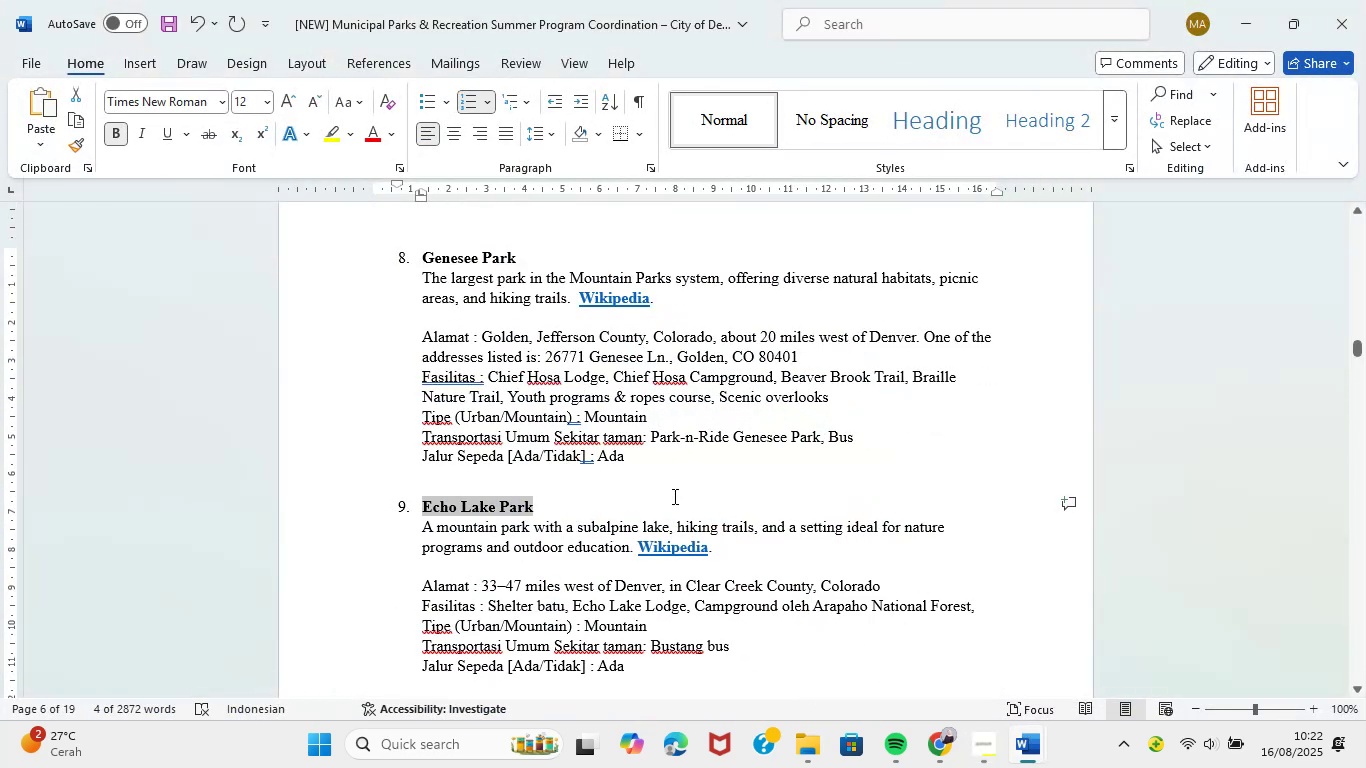 
scroll: coordinate [598, 405], scroll_direction: up, amount: 2.0
 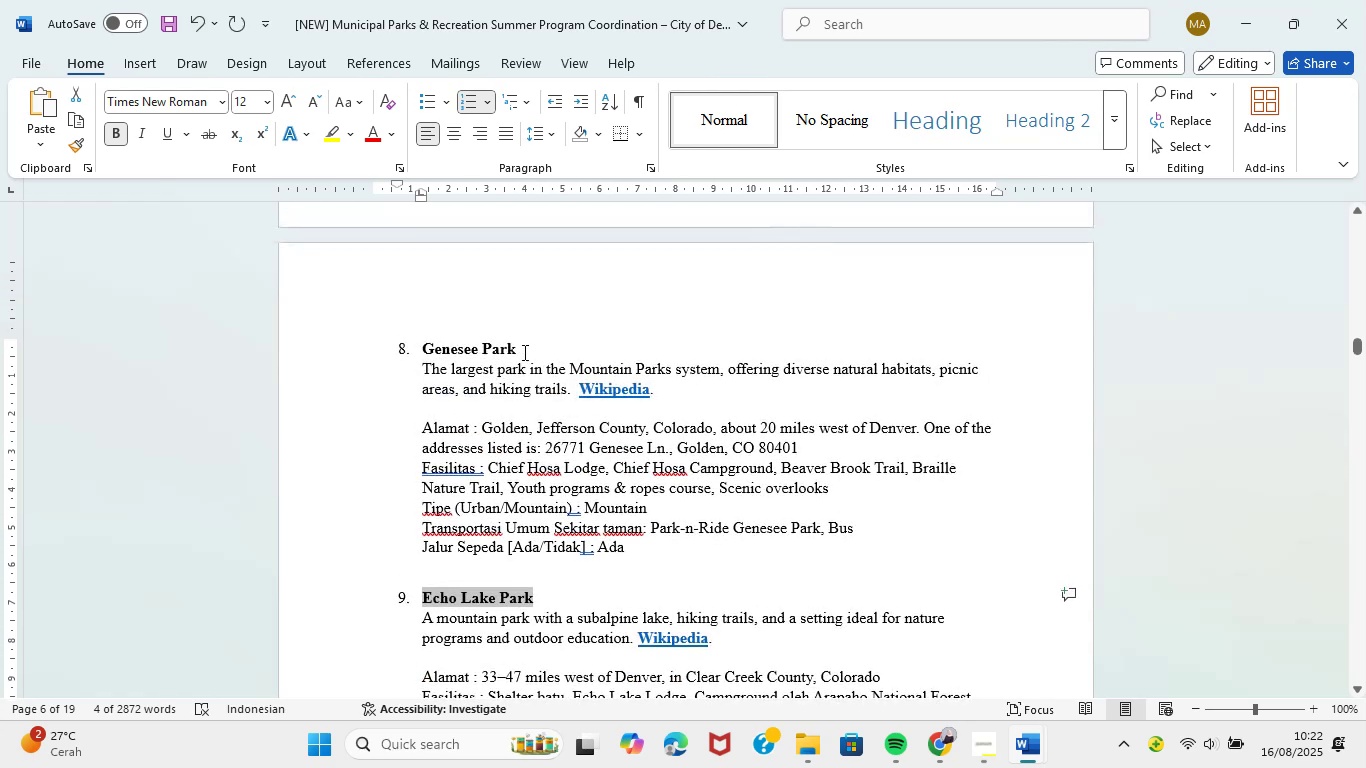 
left_click_drag(start_coordinate=[524, 349], to_coordinate=[448, 343])
 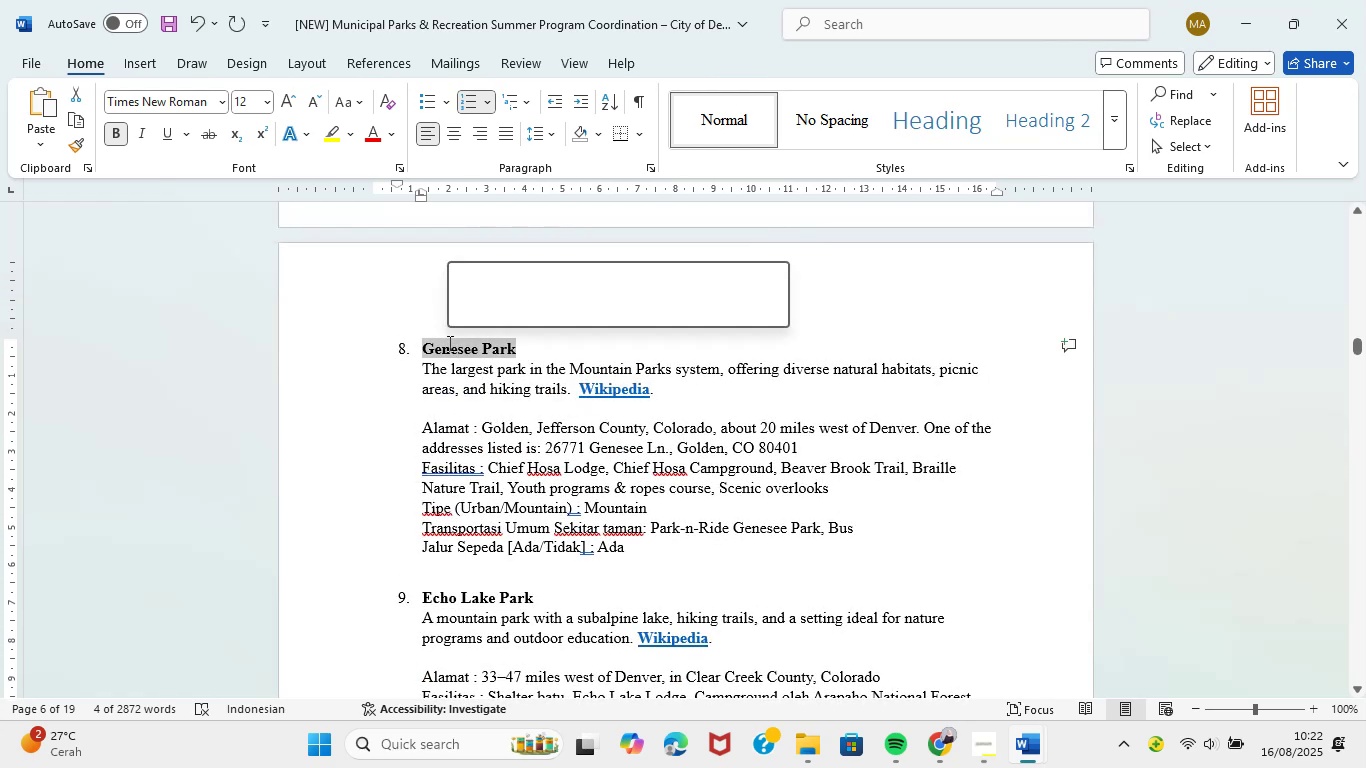 
key(Control+C)
 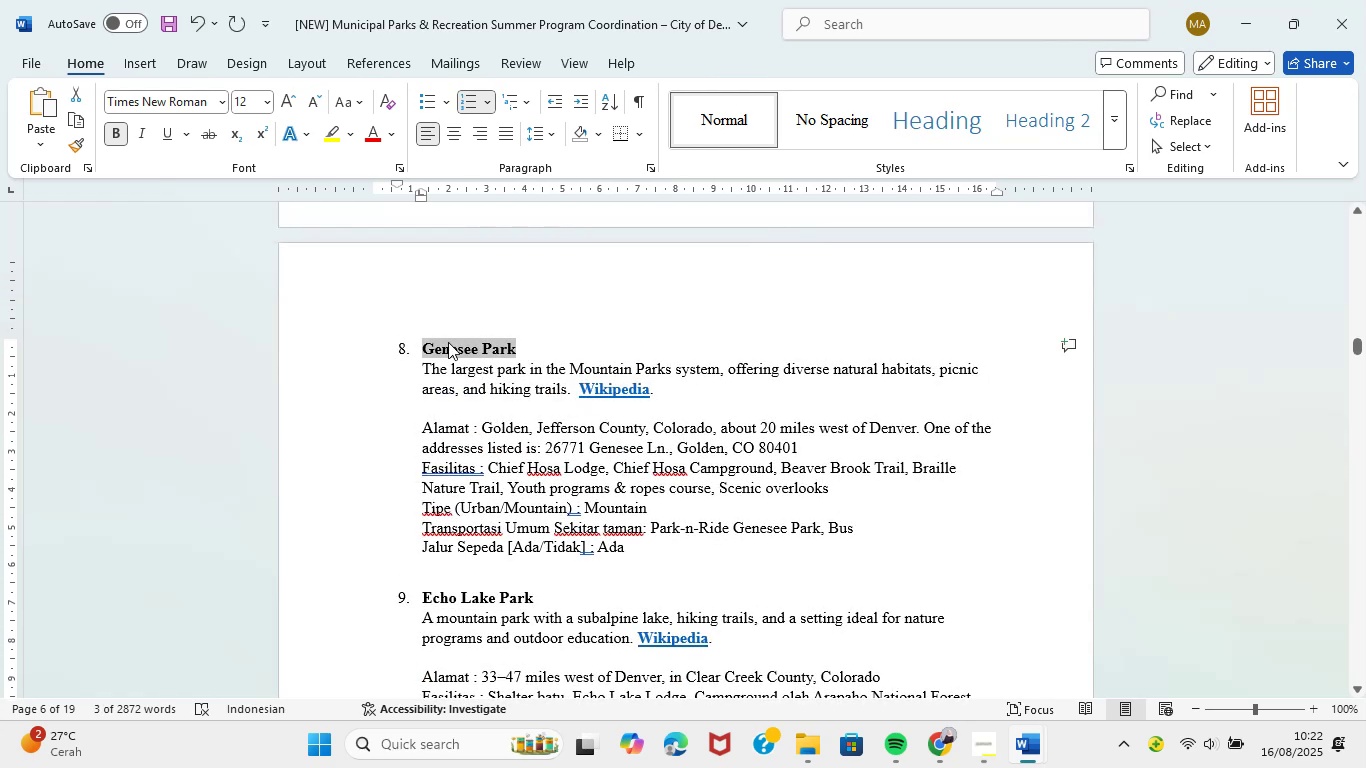 
key(Control+C)
 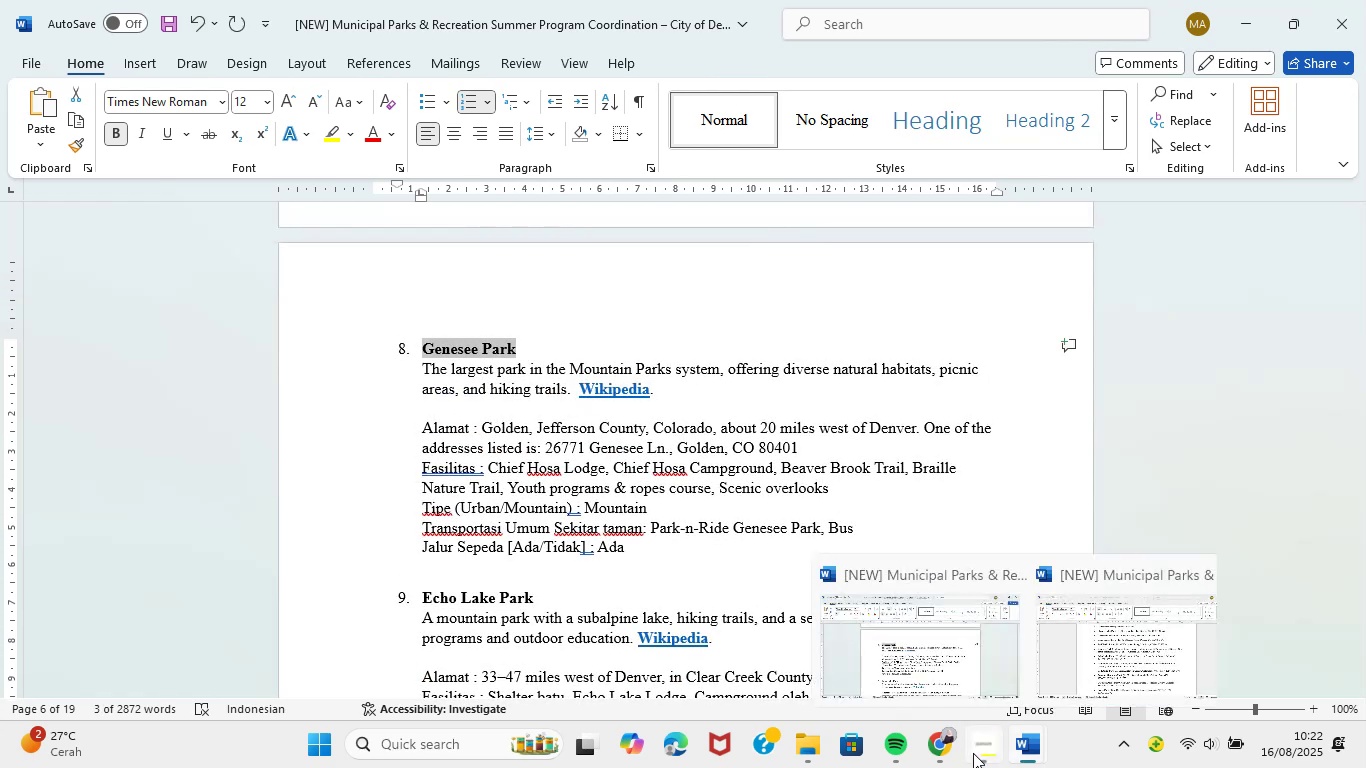 
left_click([851, 660])
 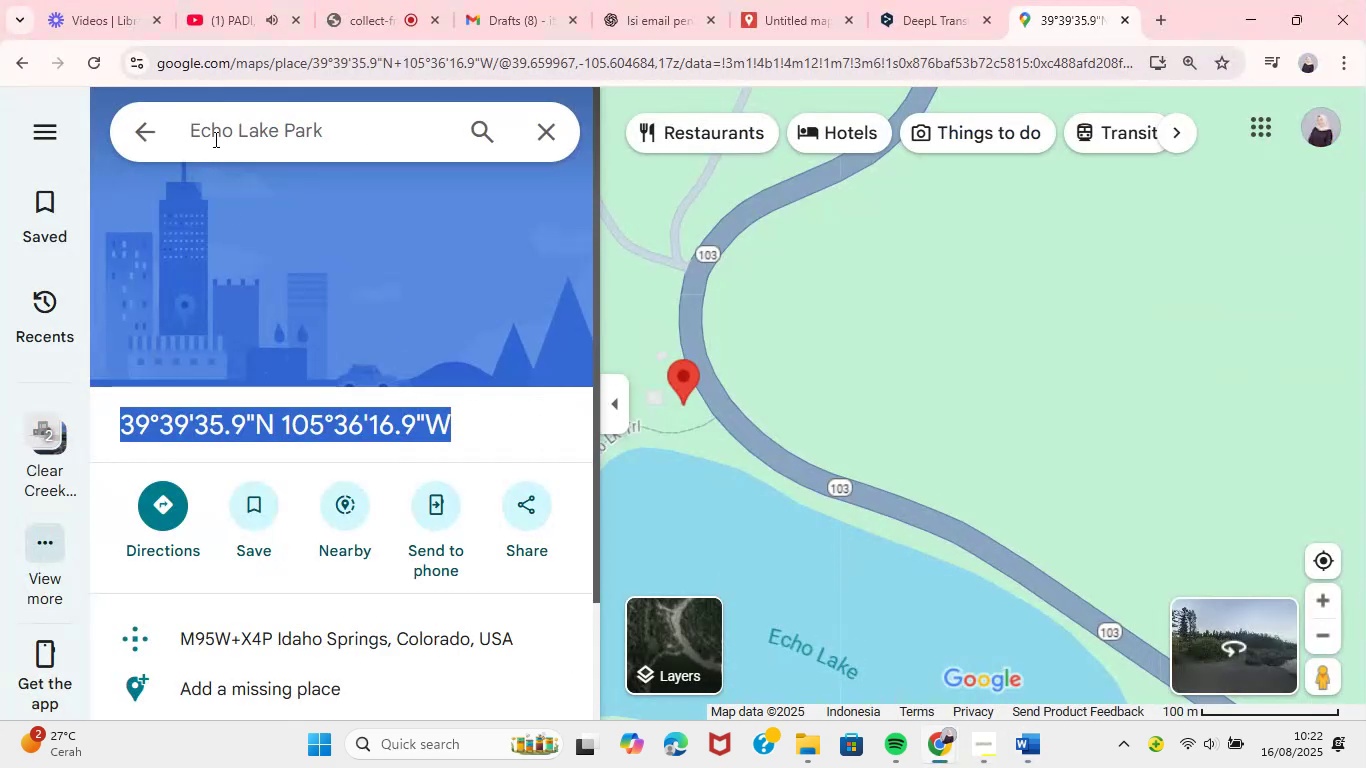 
left_click([235, 125])
 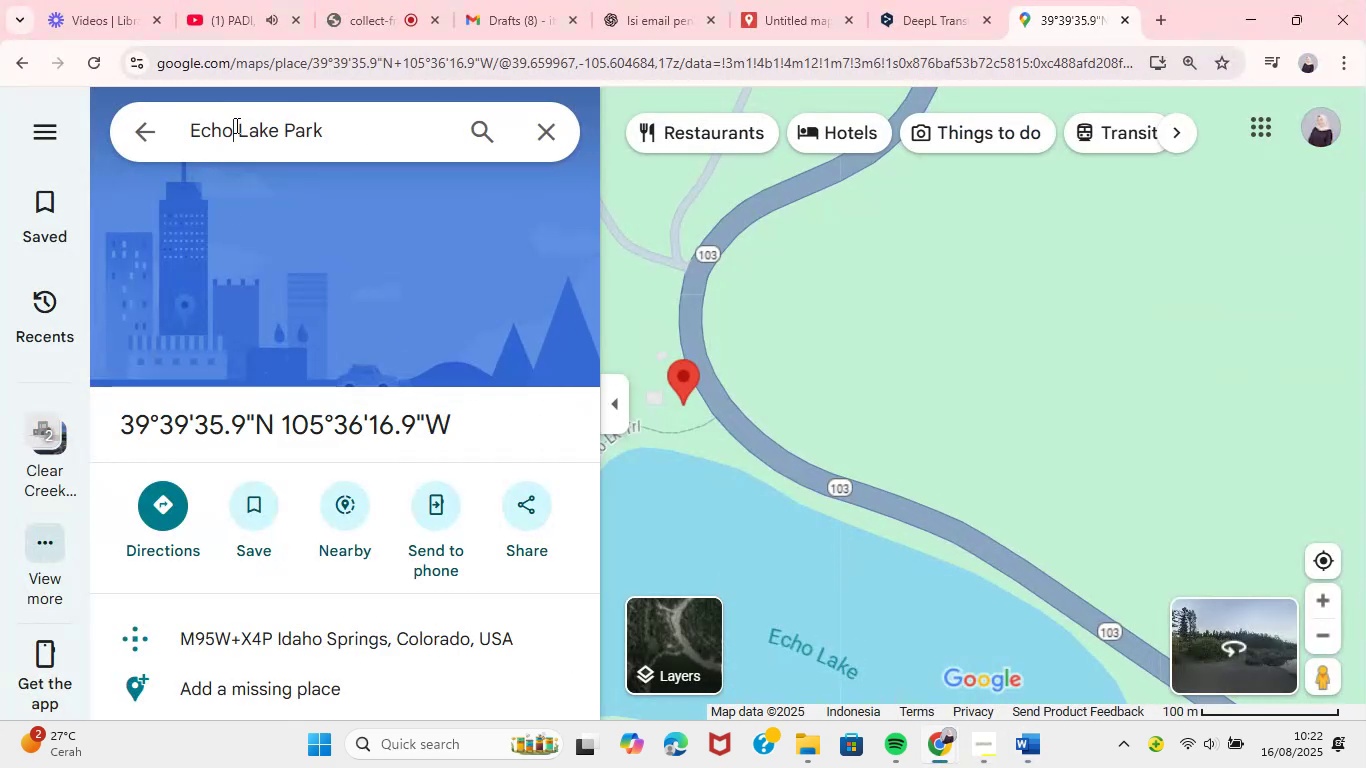 
key(Control+ControlLeft)
 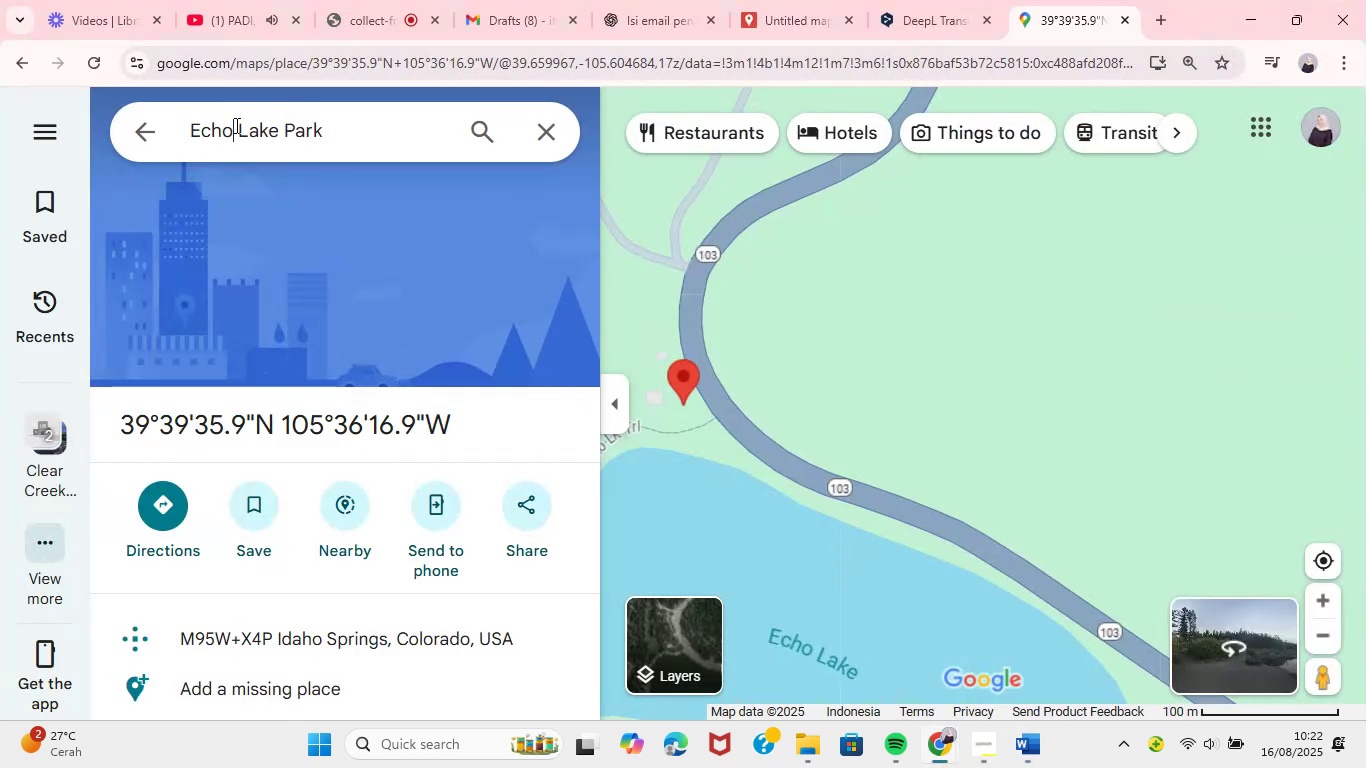 
hold_key(key=ControlLeft, duration=0.58)
 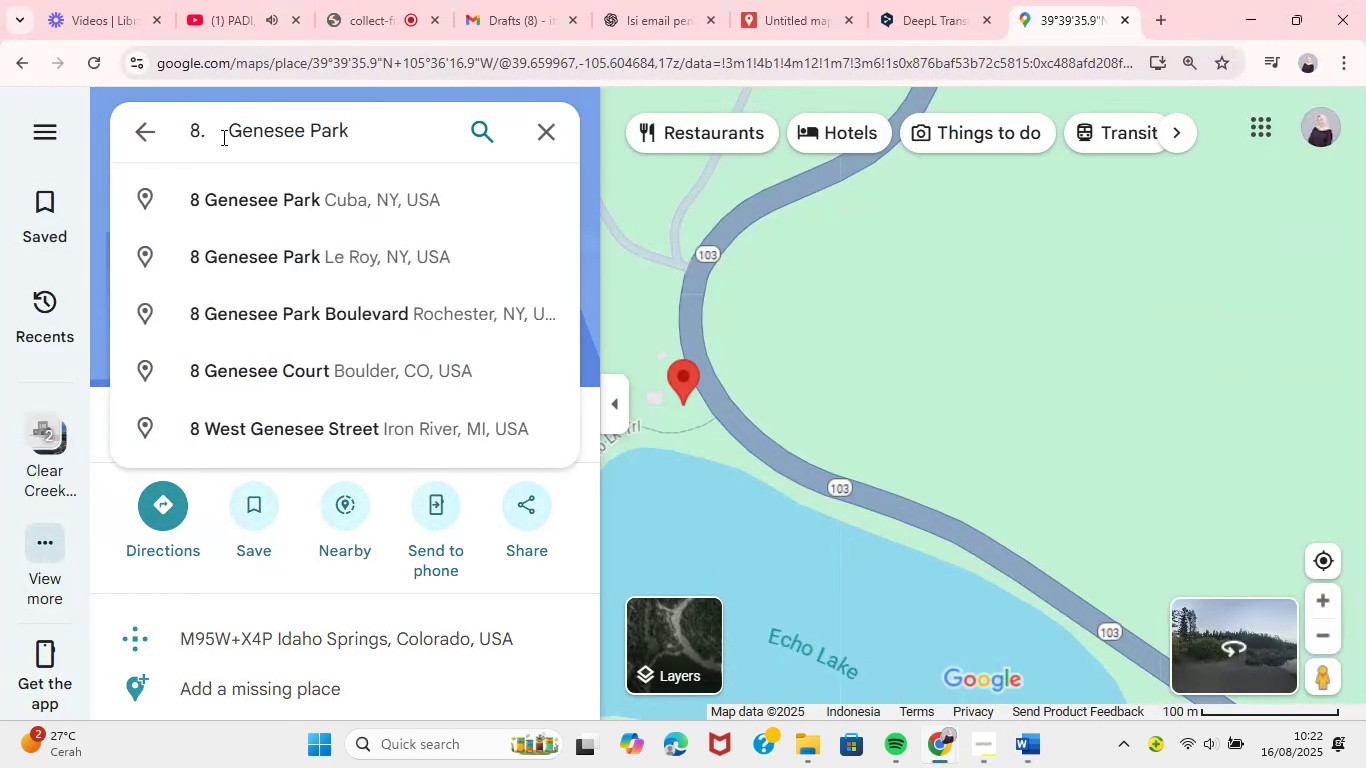 
left_click([226, 132])
 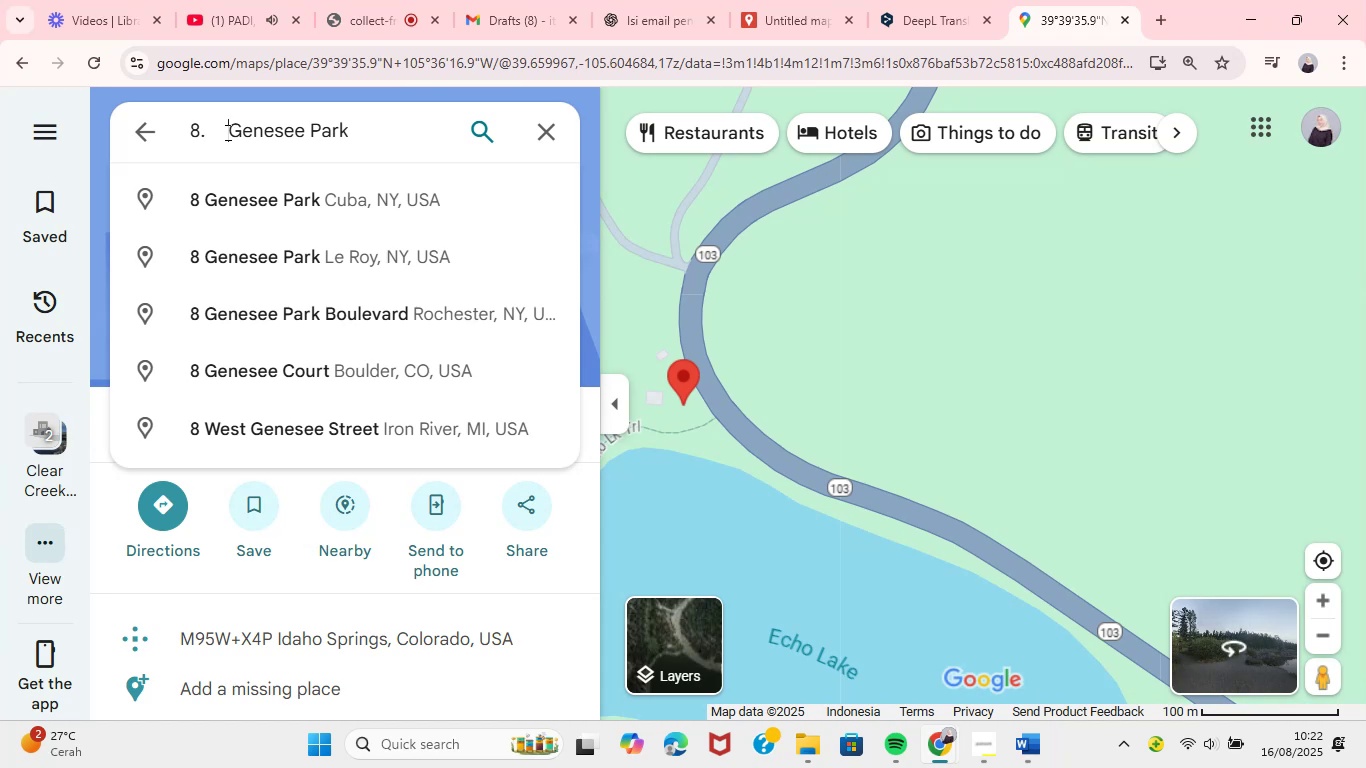 
key(Backspace)
 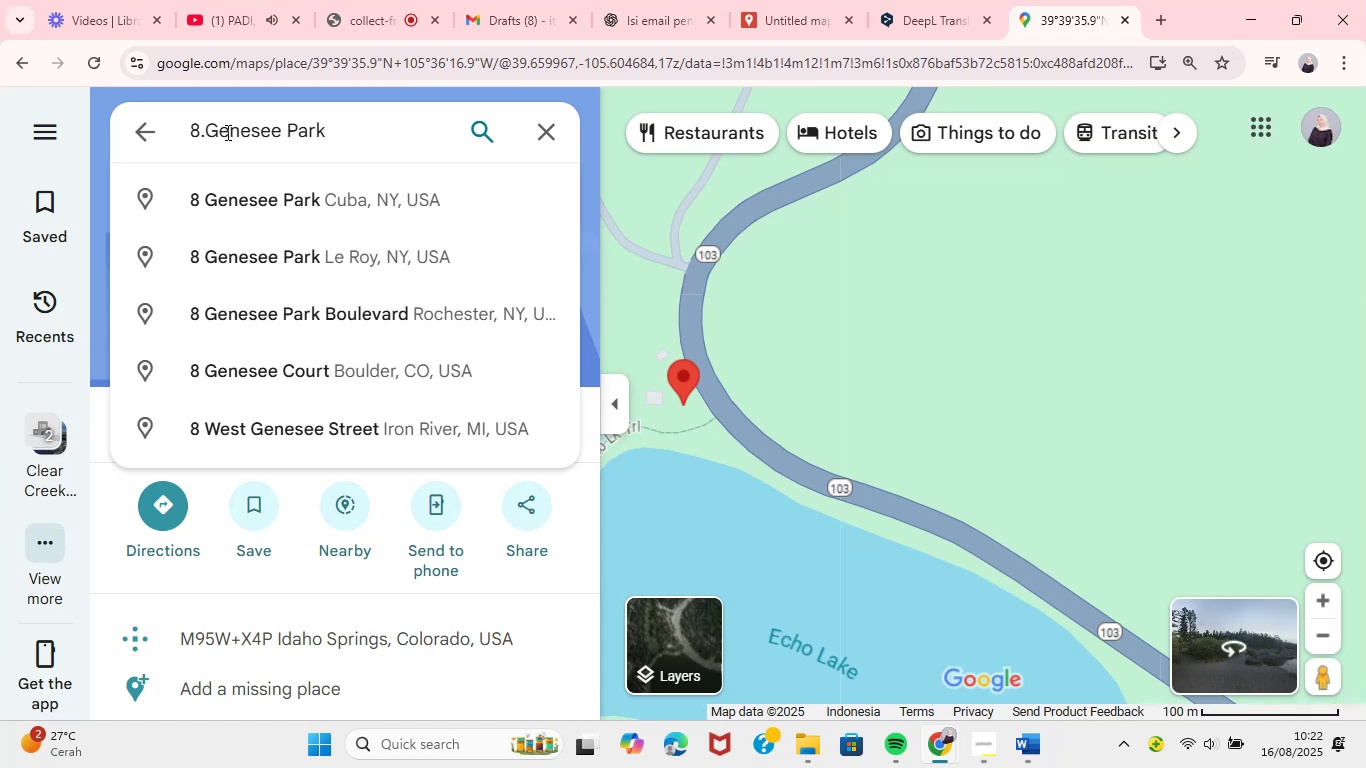 
key(Backspace)
 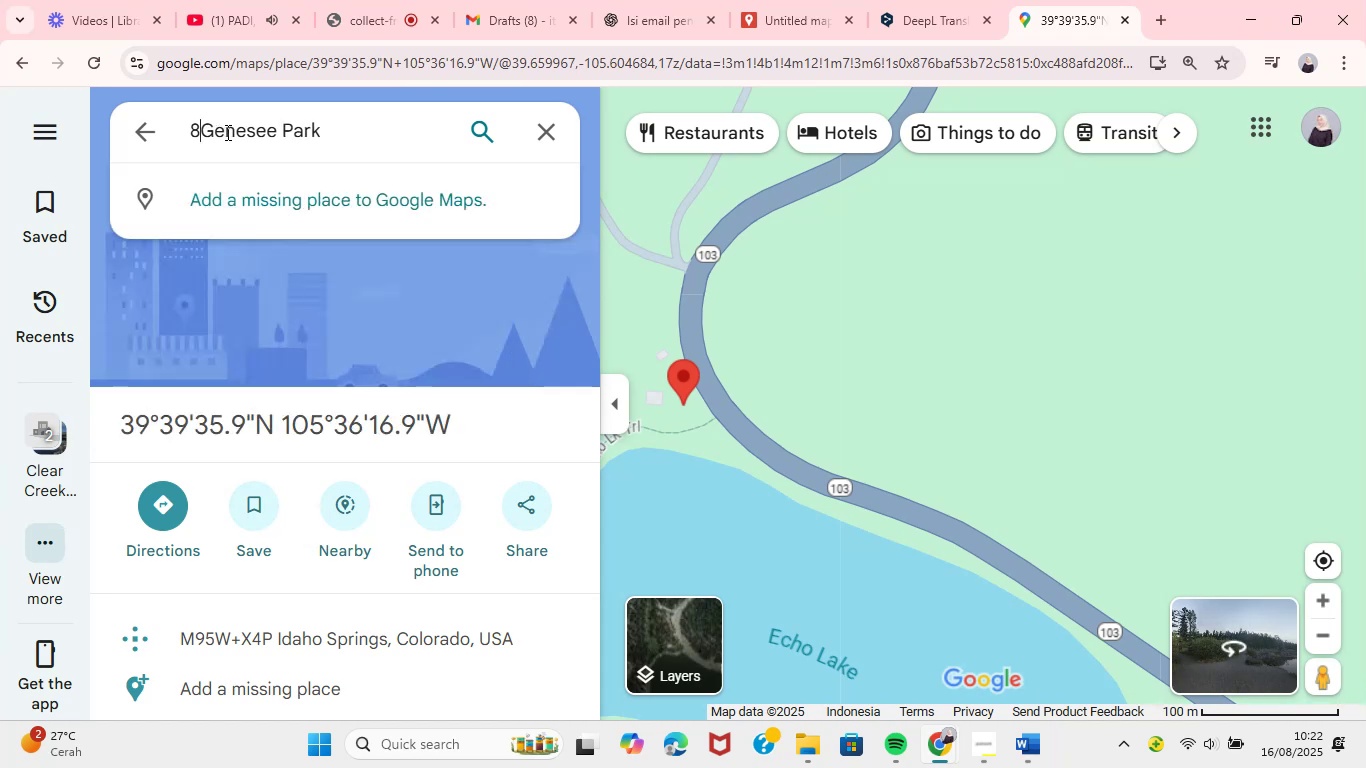 
key(Backspace)
 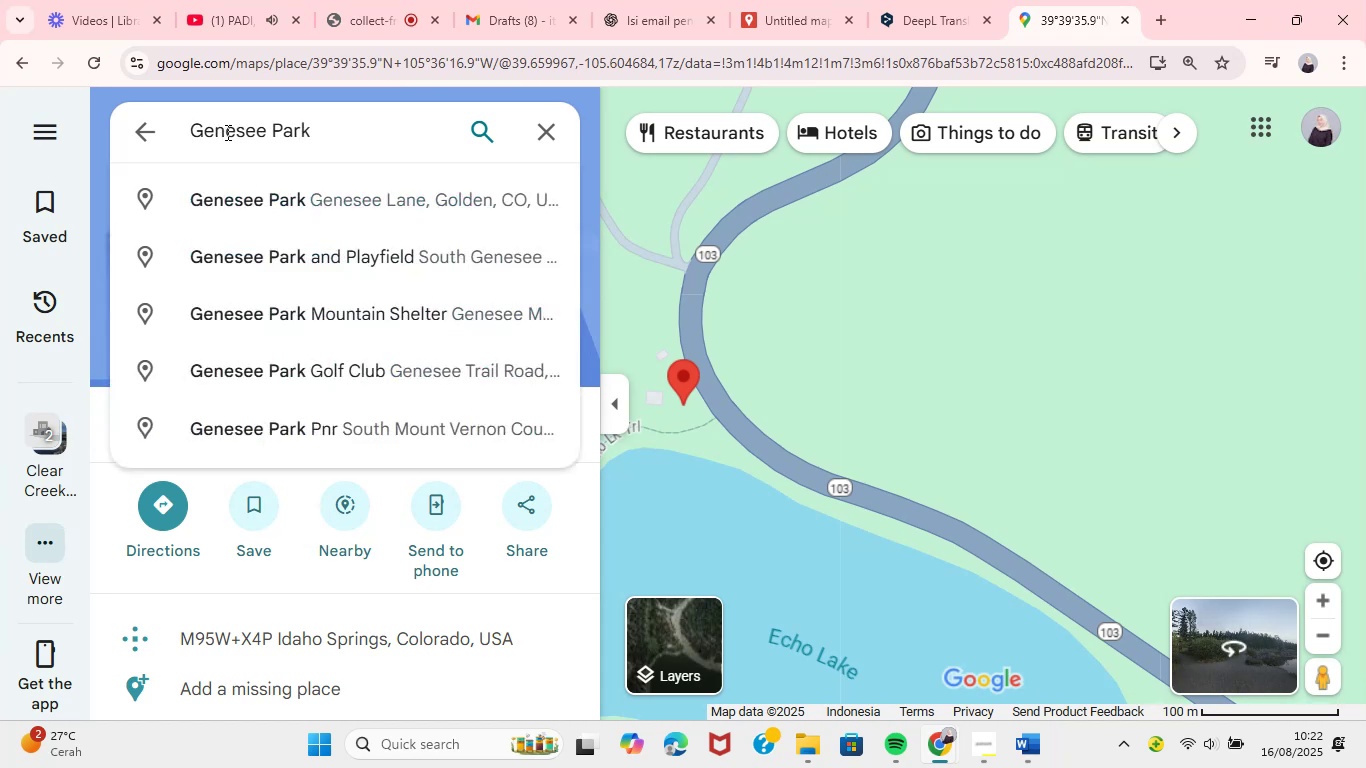 
left_click([443, 116])
 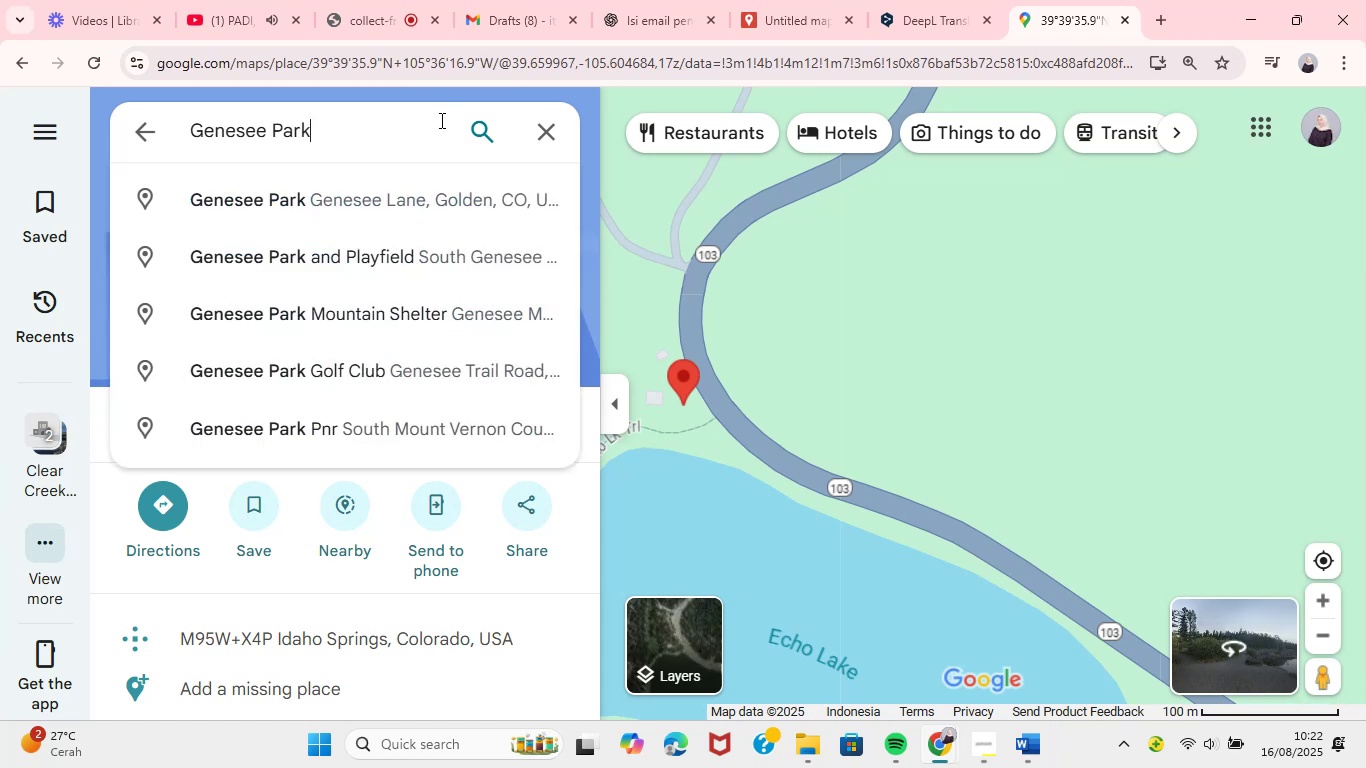 
key(Enter)
 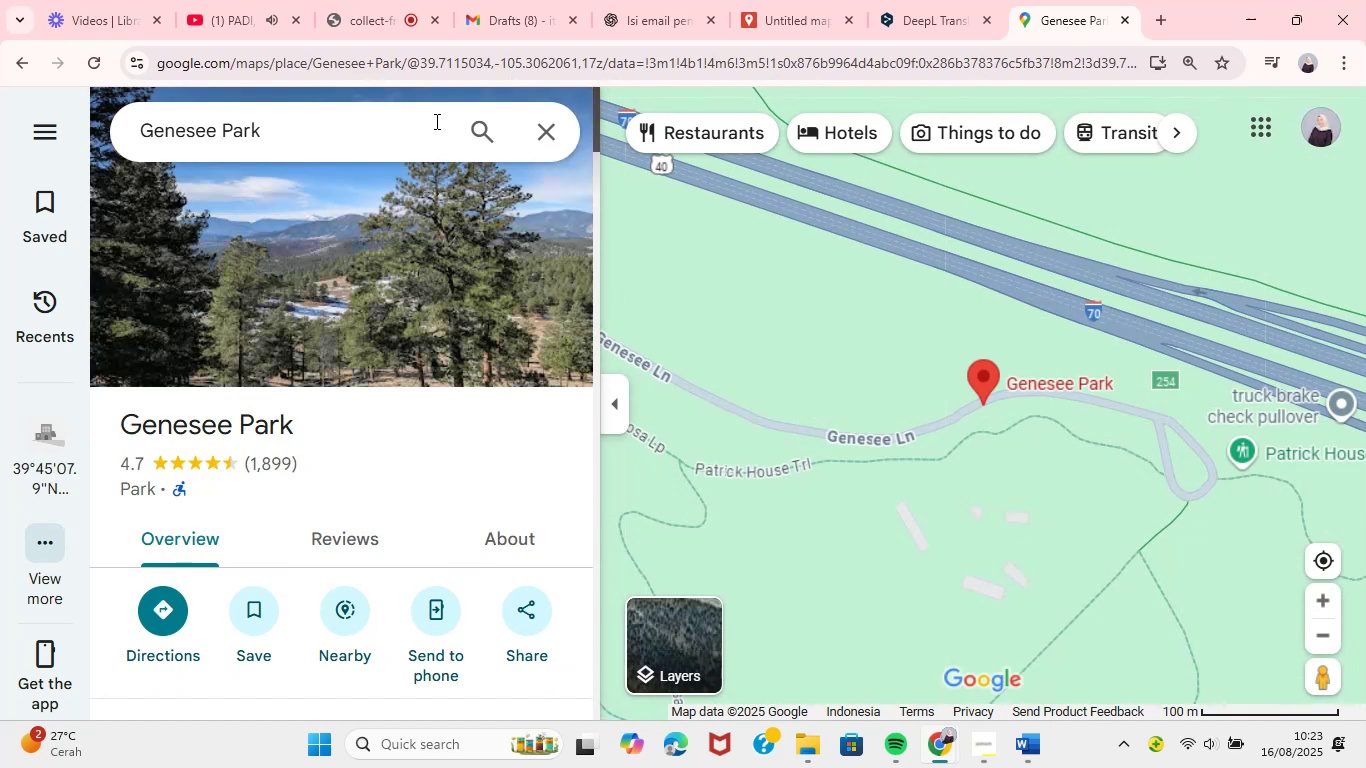 
wait(14.99)
 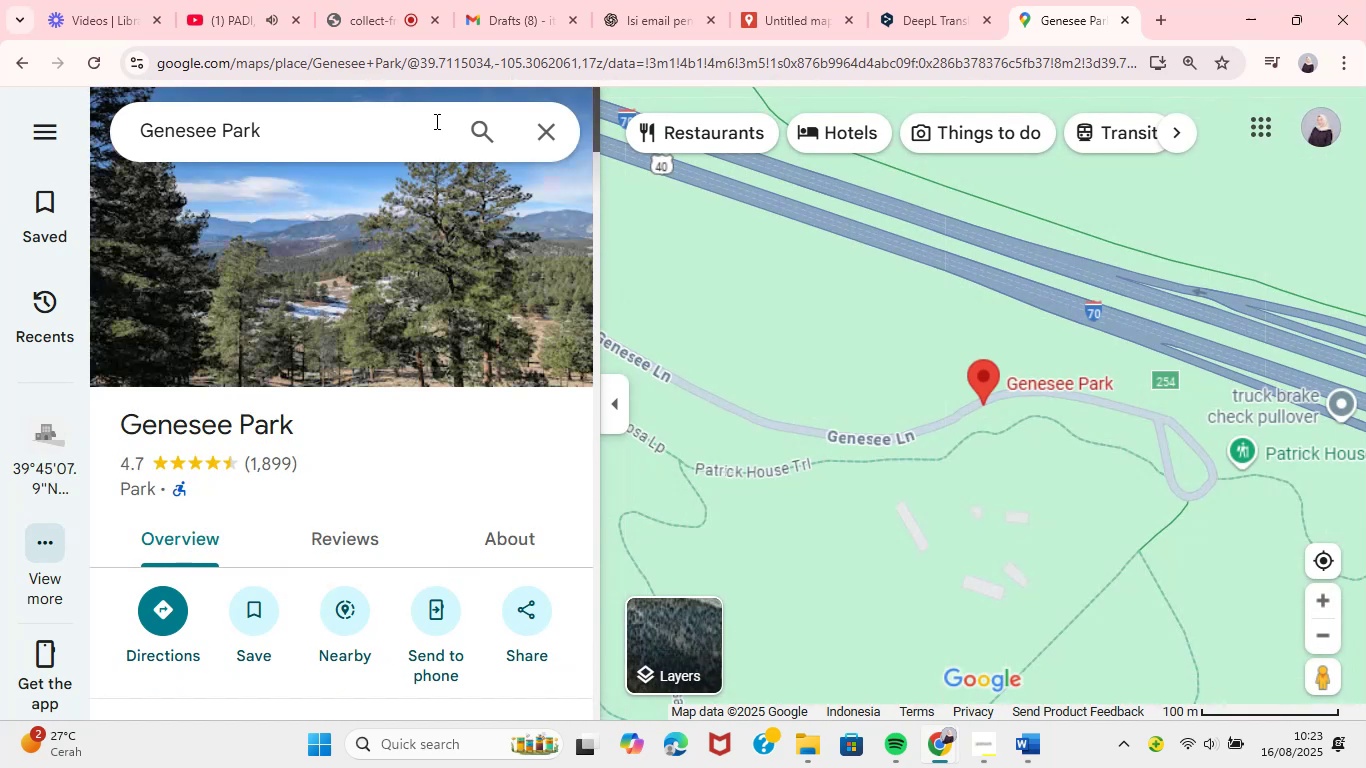 
right_click([977, 385])
 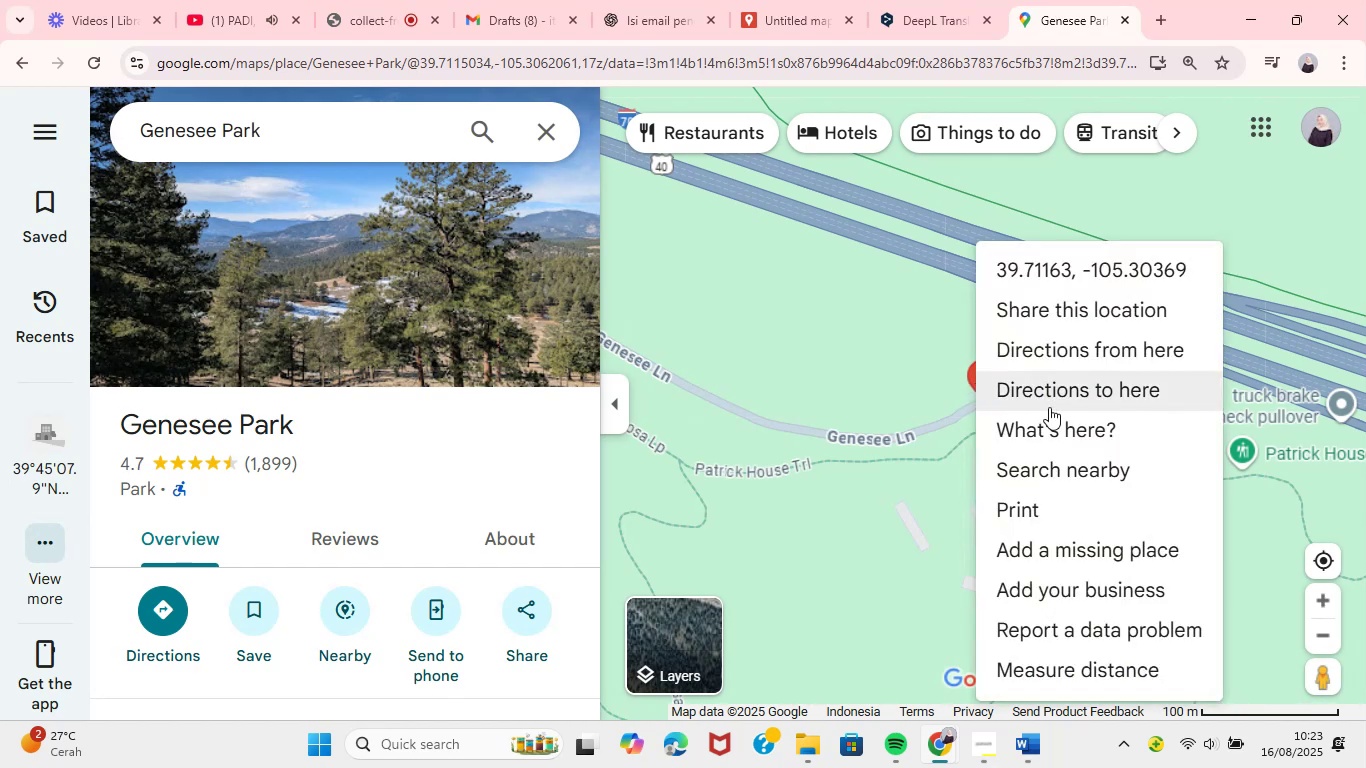 
left_click([1052, 423])
 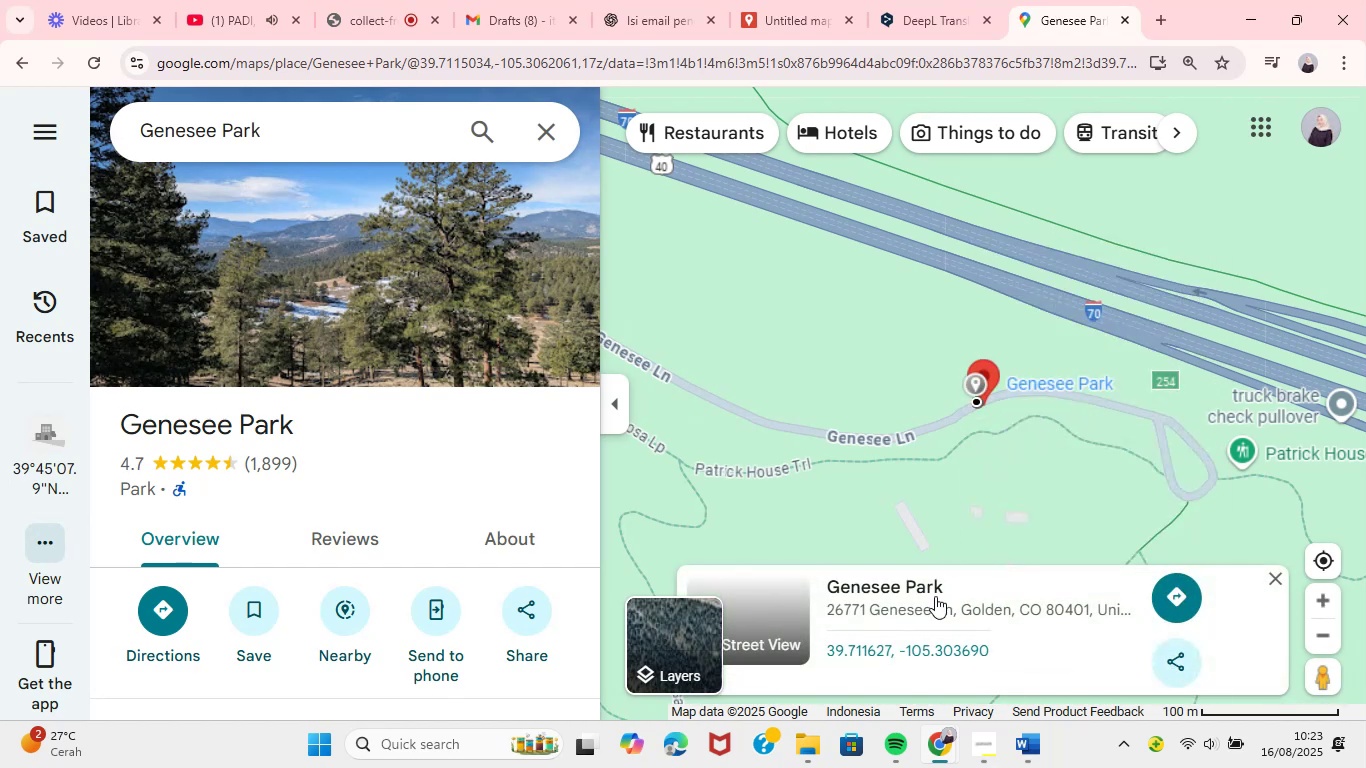 
left_click([941, 650])
 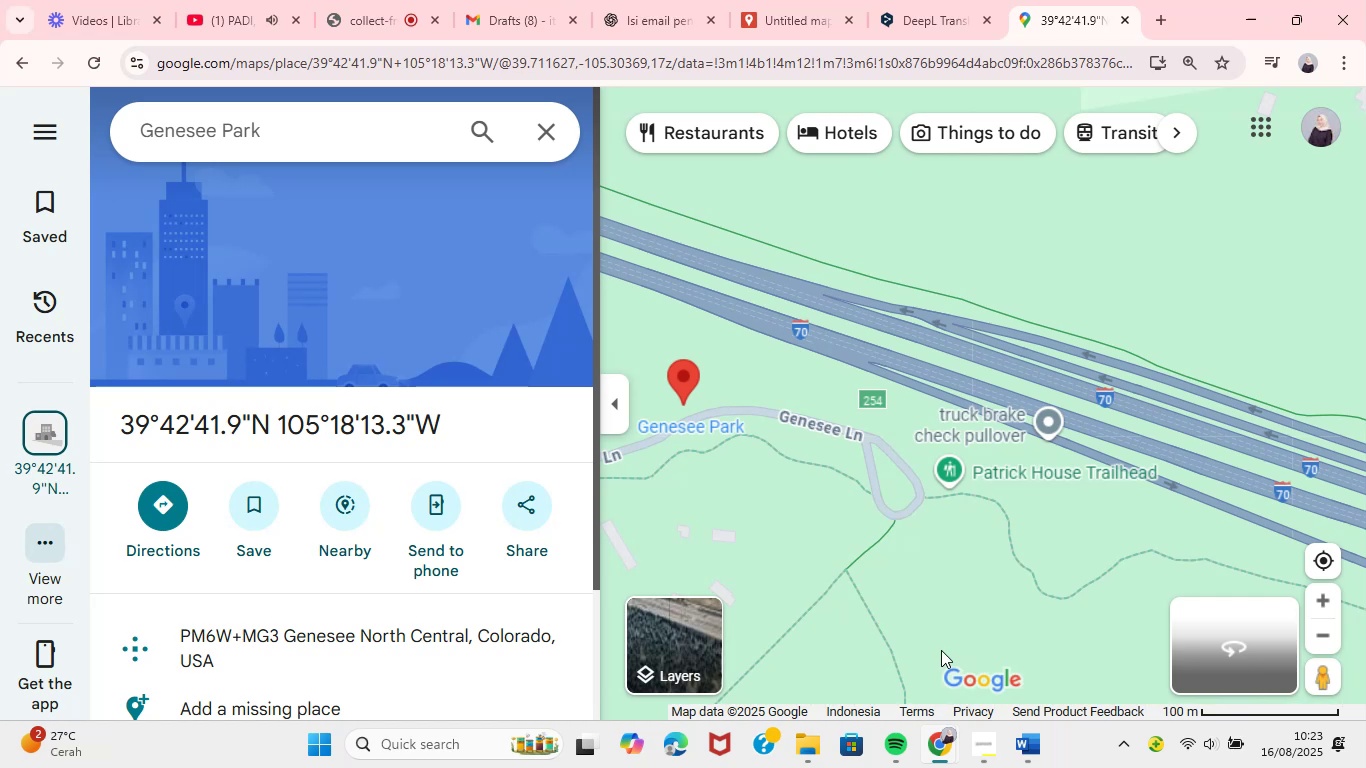 
wait(7.62)
 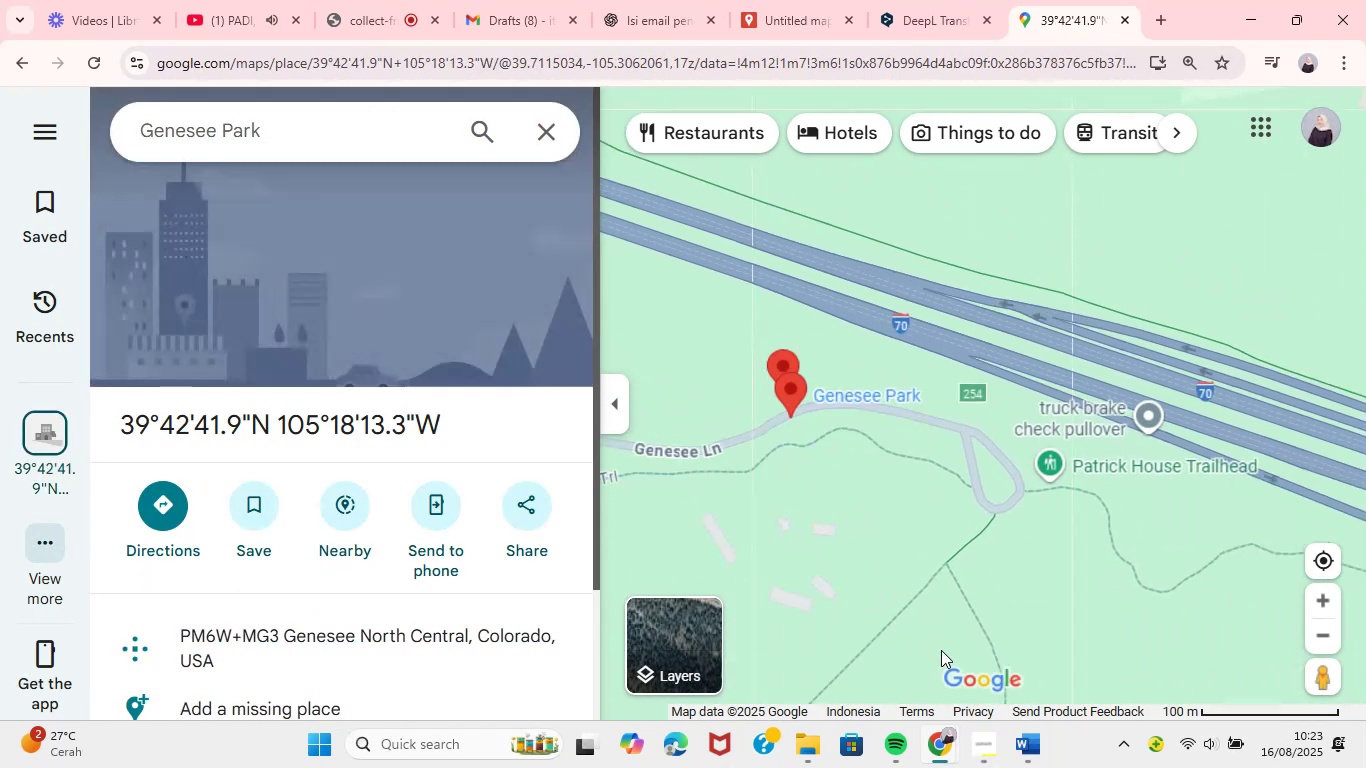 
left_click_drag(start_coordinate=[438, 424], to_coordinate=[117, 425])
 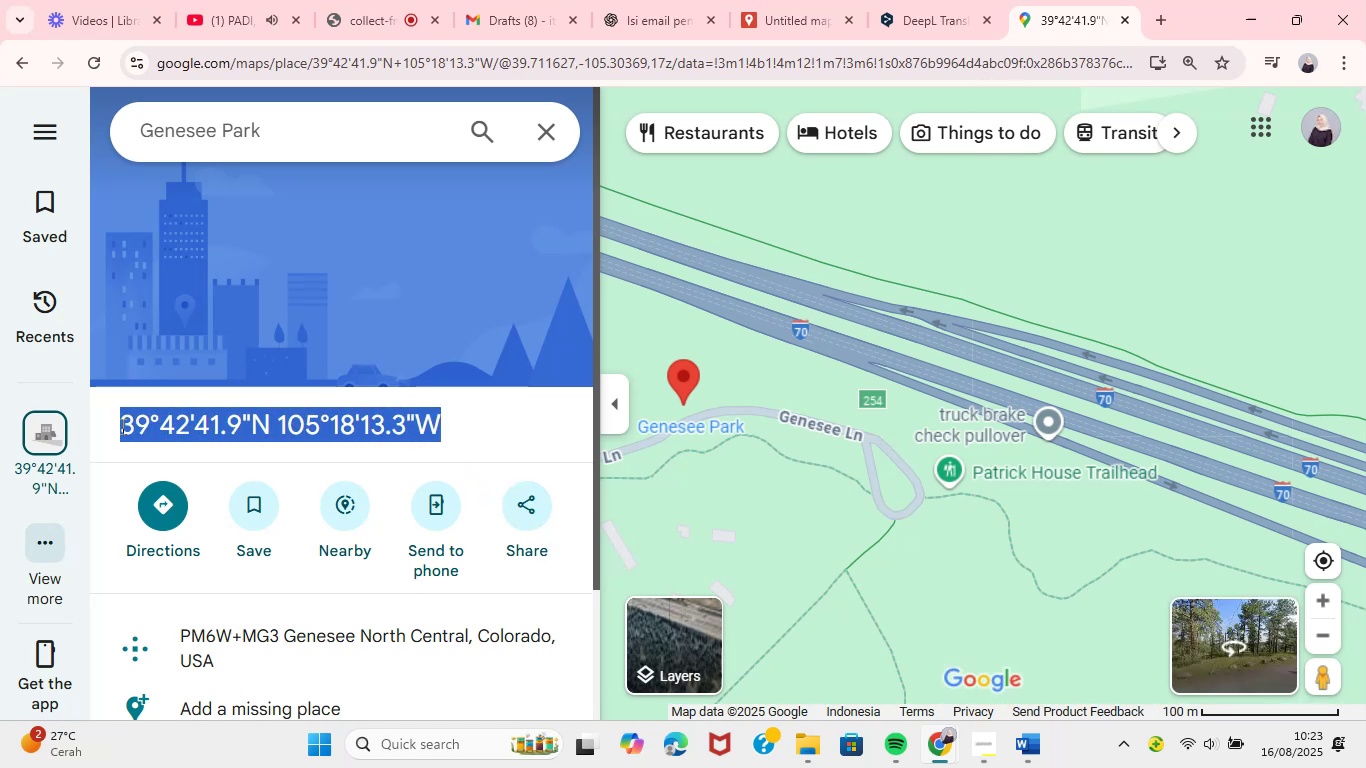 
key(Control+C)
 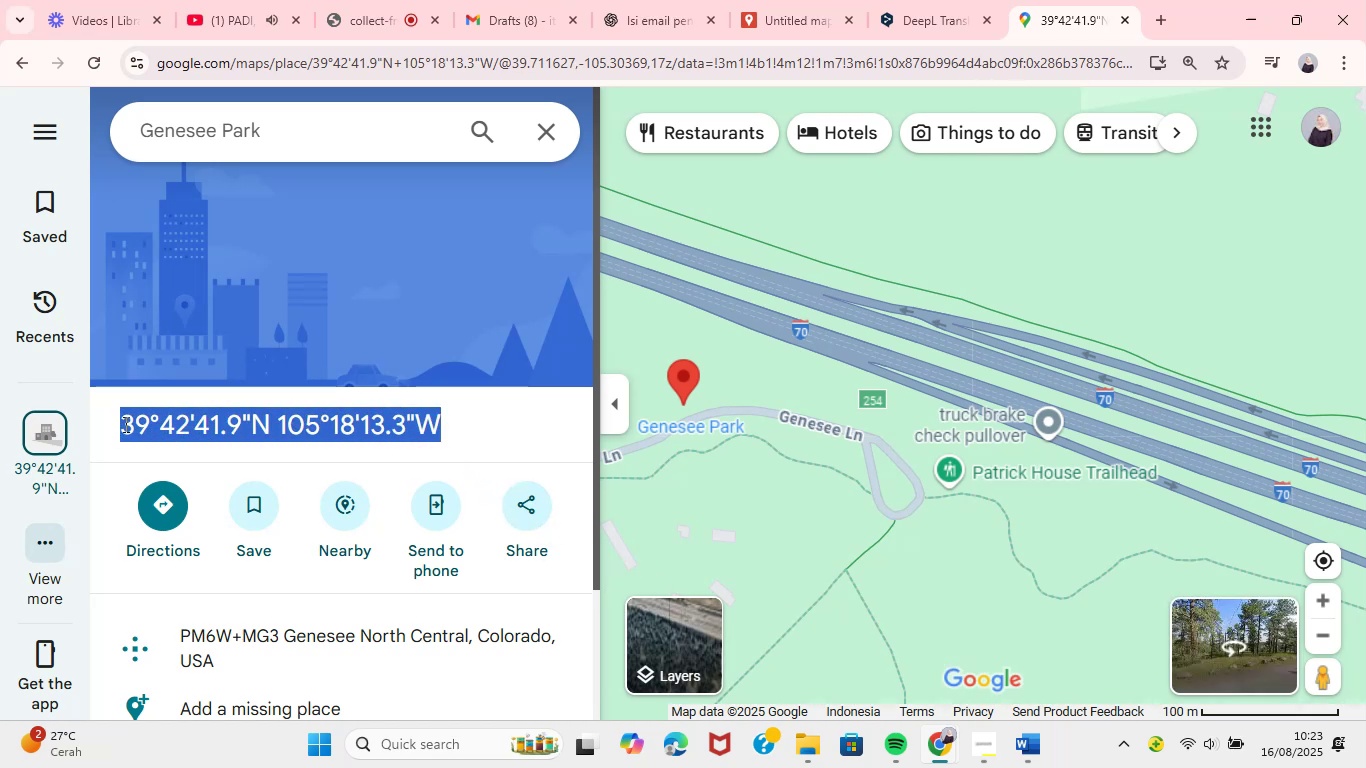 
key(Control+C)
 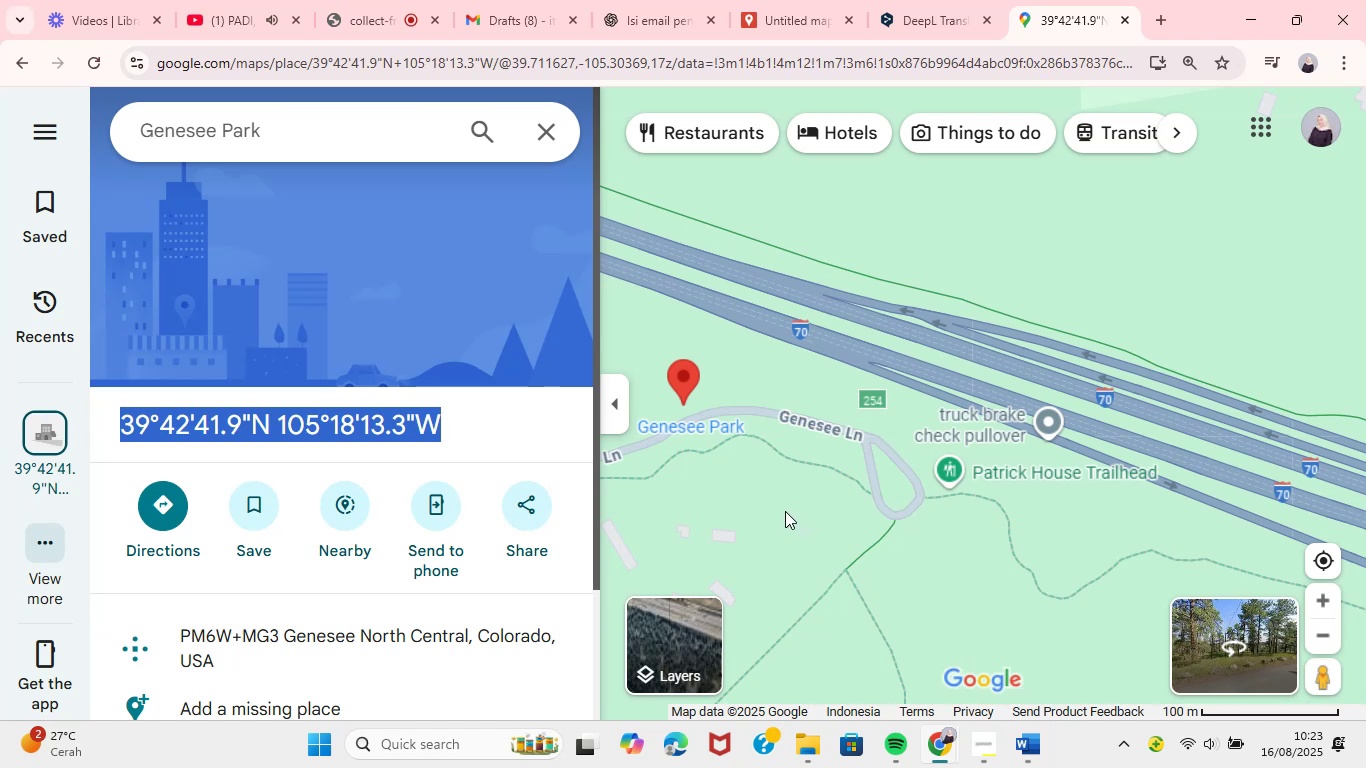 
wait(17.61)
 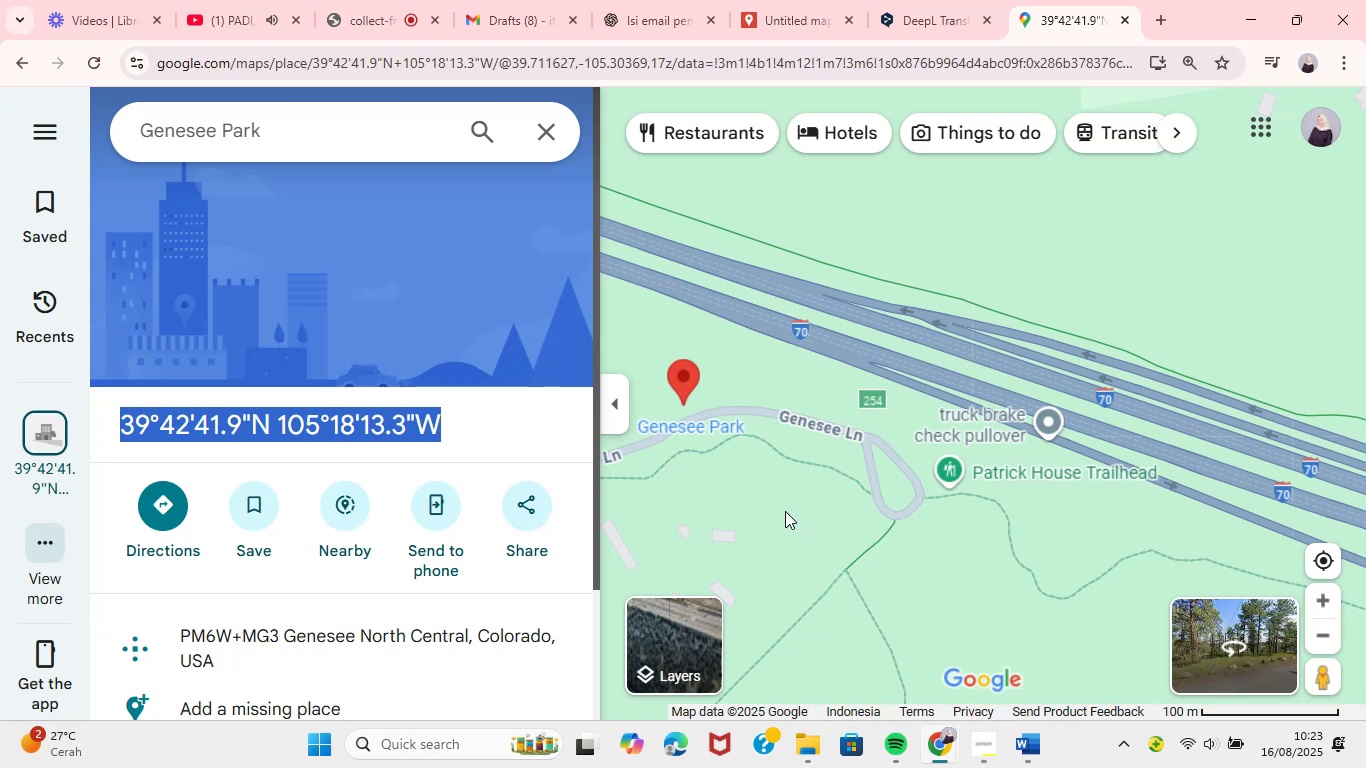 
mouse_move([1006, 715])
 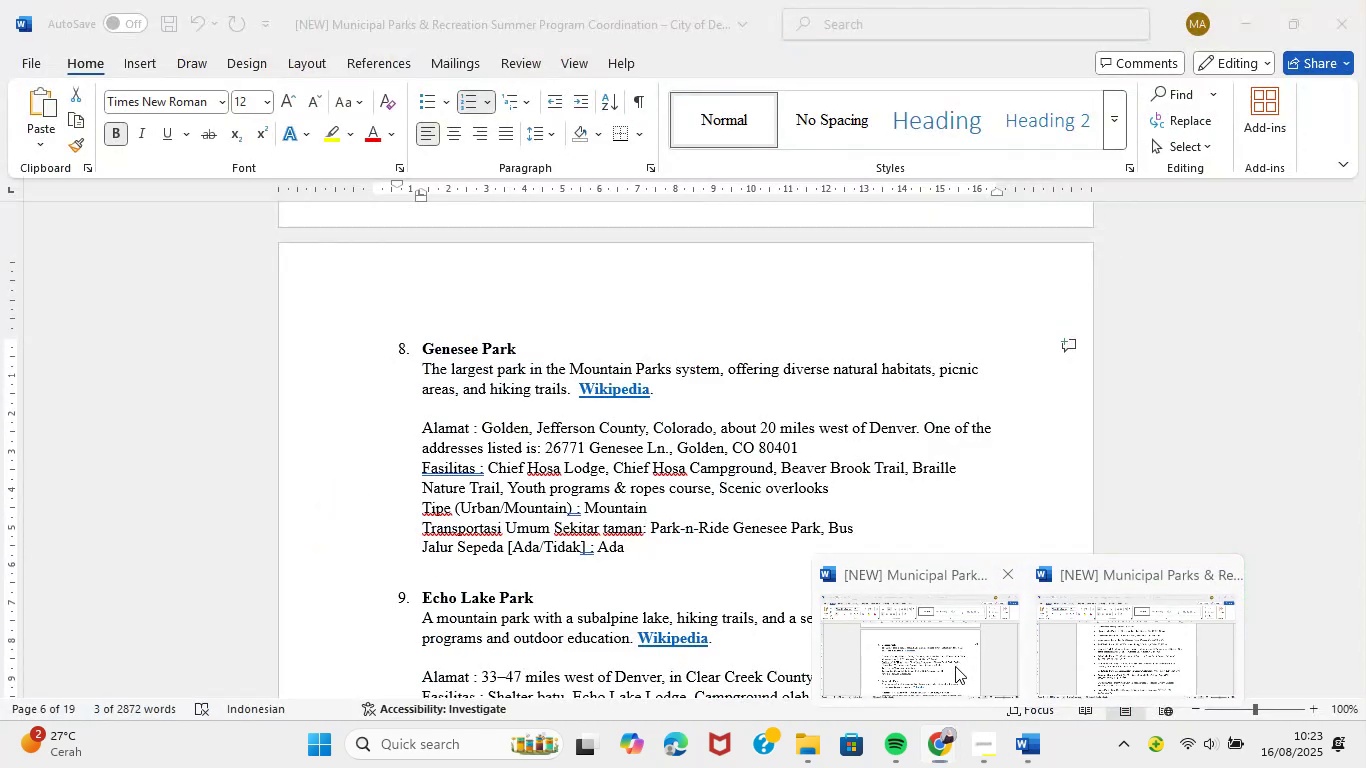 
scroll: coordinate [952, 668], scroll_direction: up, amount: 7.0
 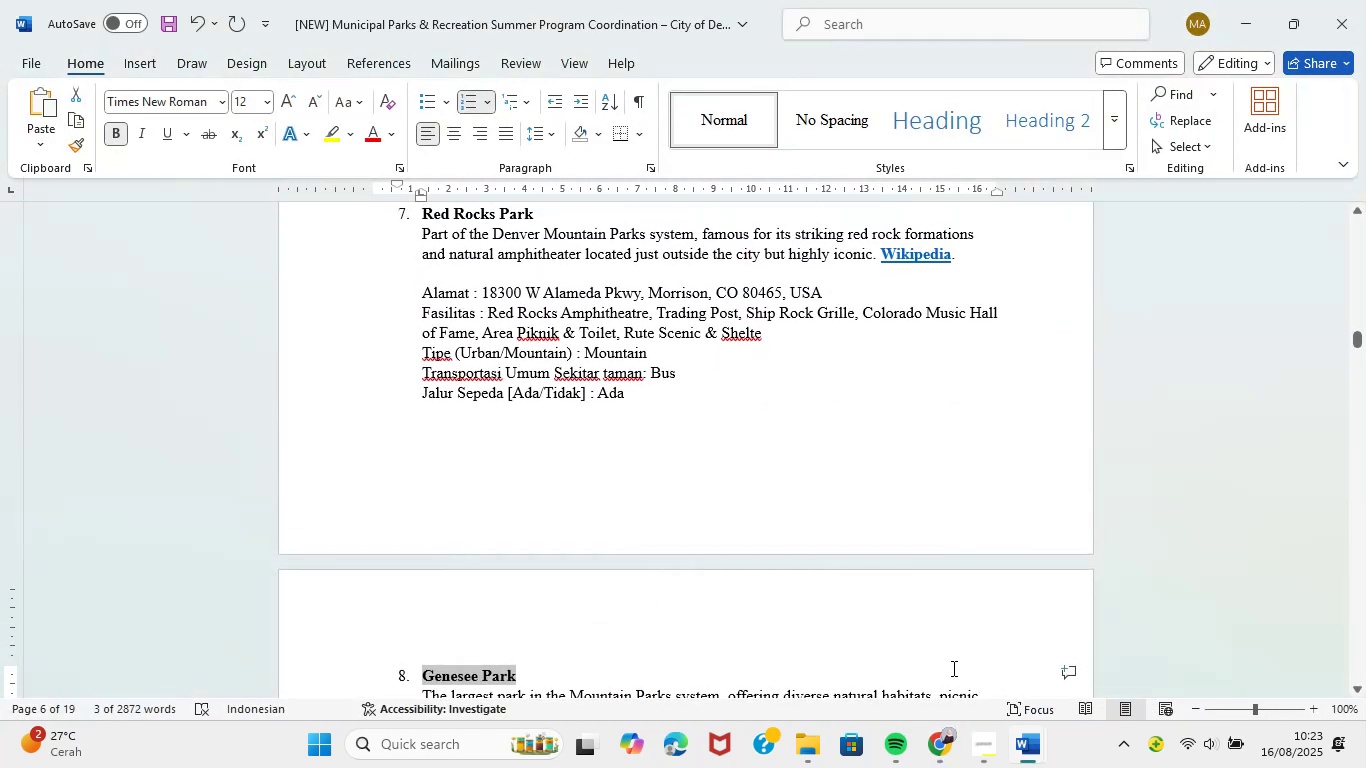 
scroll: coordinate [996, 689], scroll_direction: none, amount: 0.0
 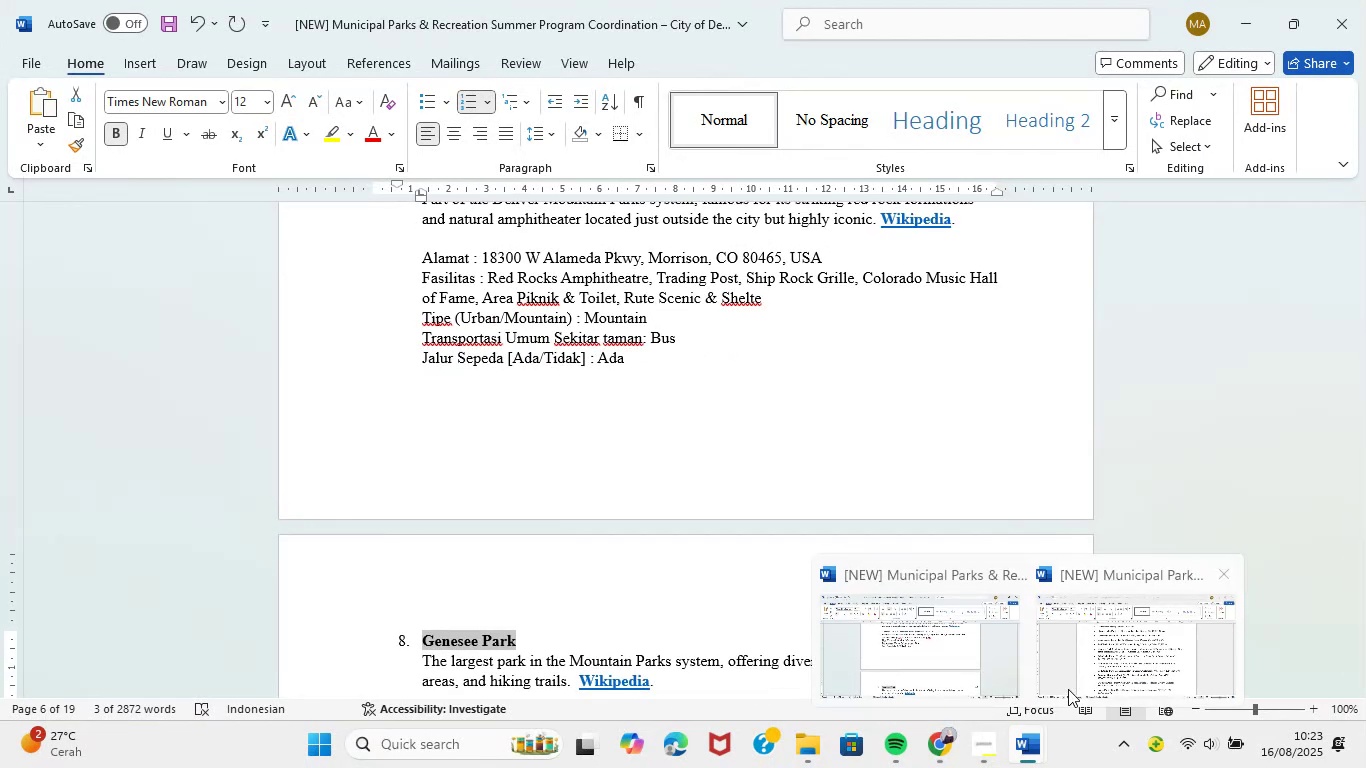 
left_click([1102, 660])
 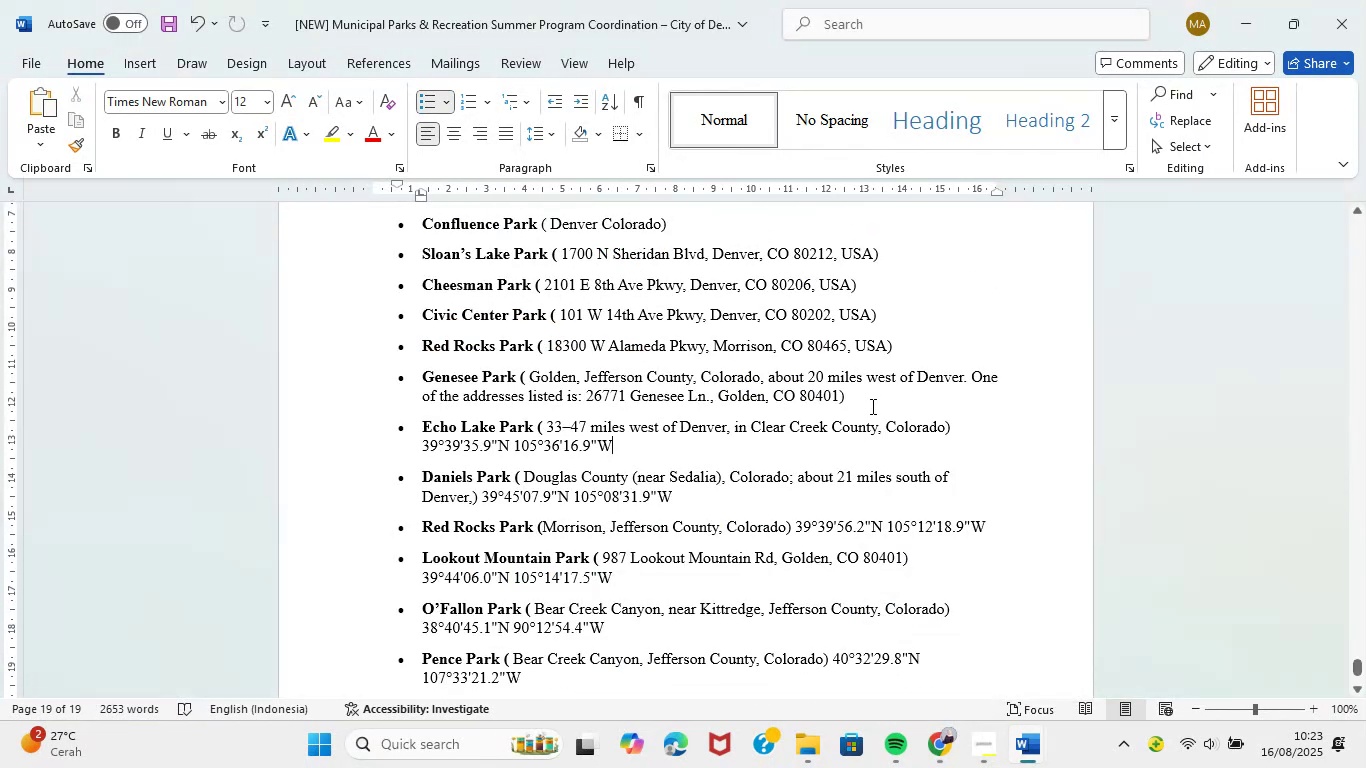 
left_click([871, 401])
 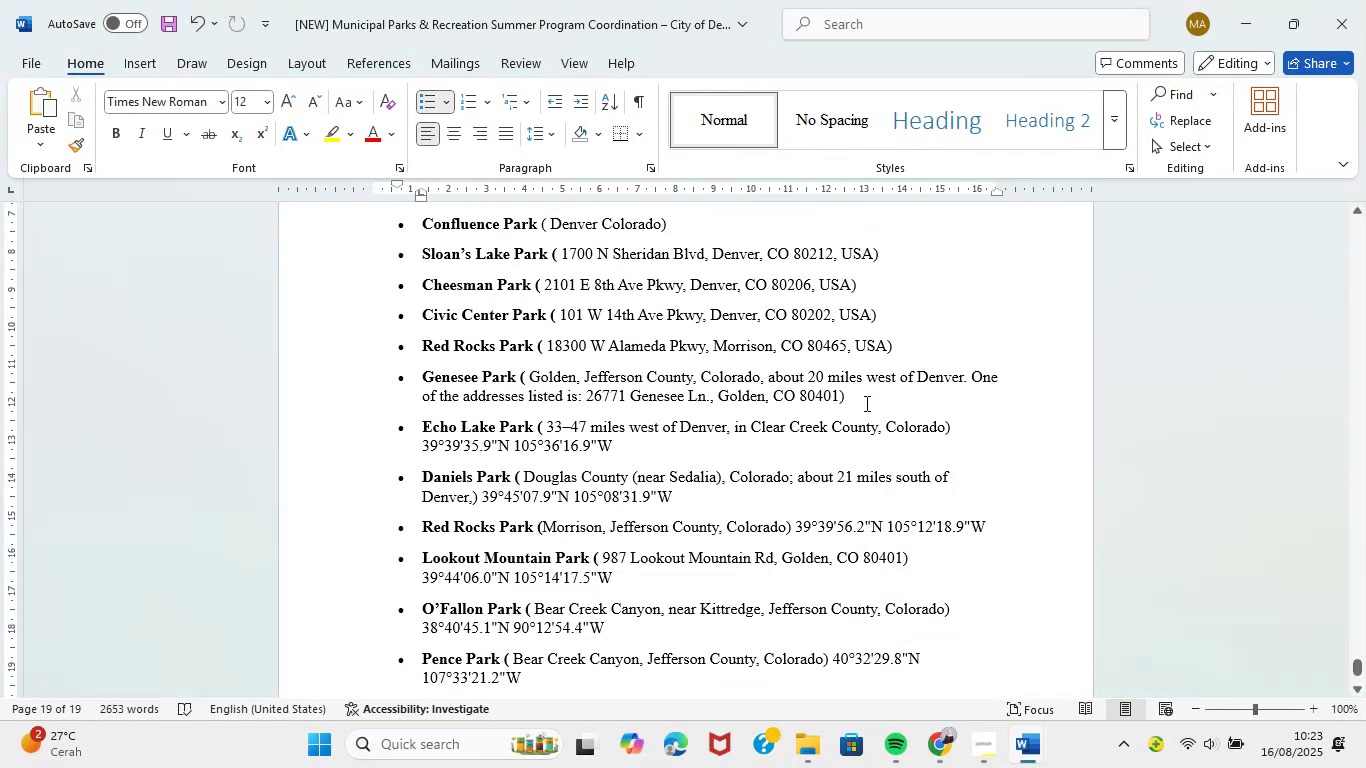 
key(Space)
 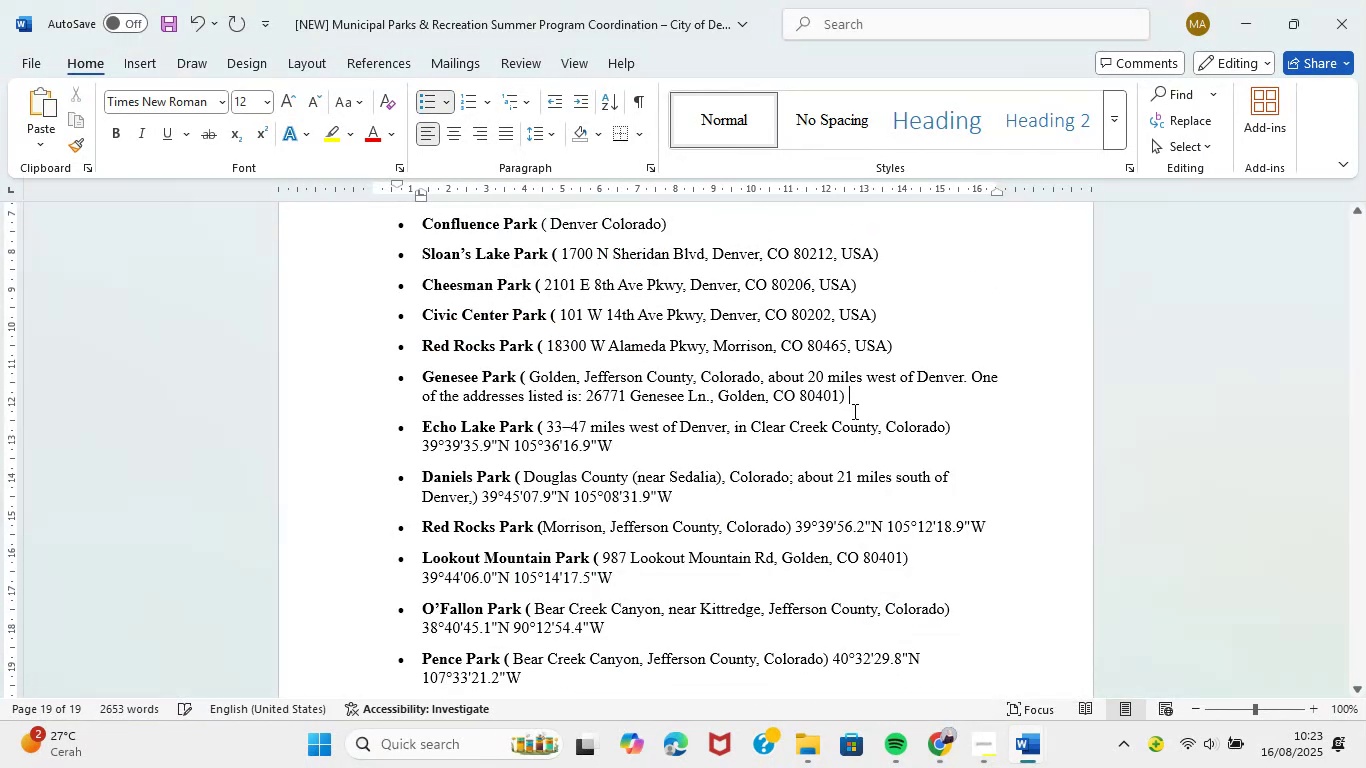 
key(Control+V)
 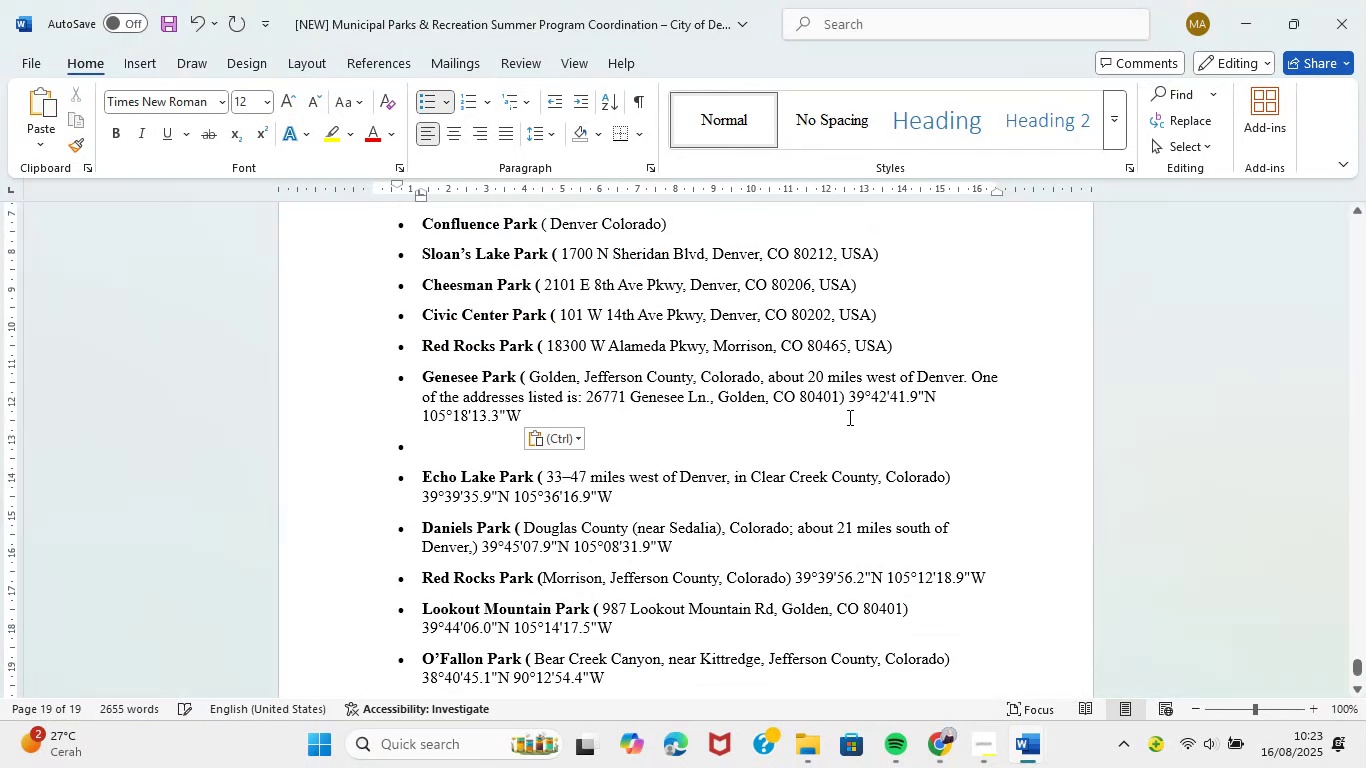 
key(Backspace)
 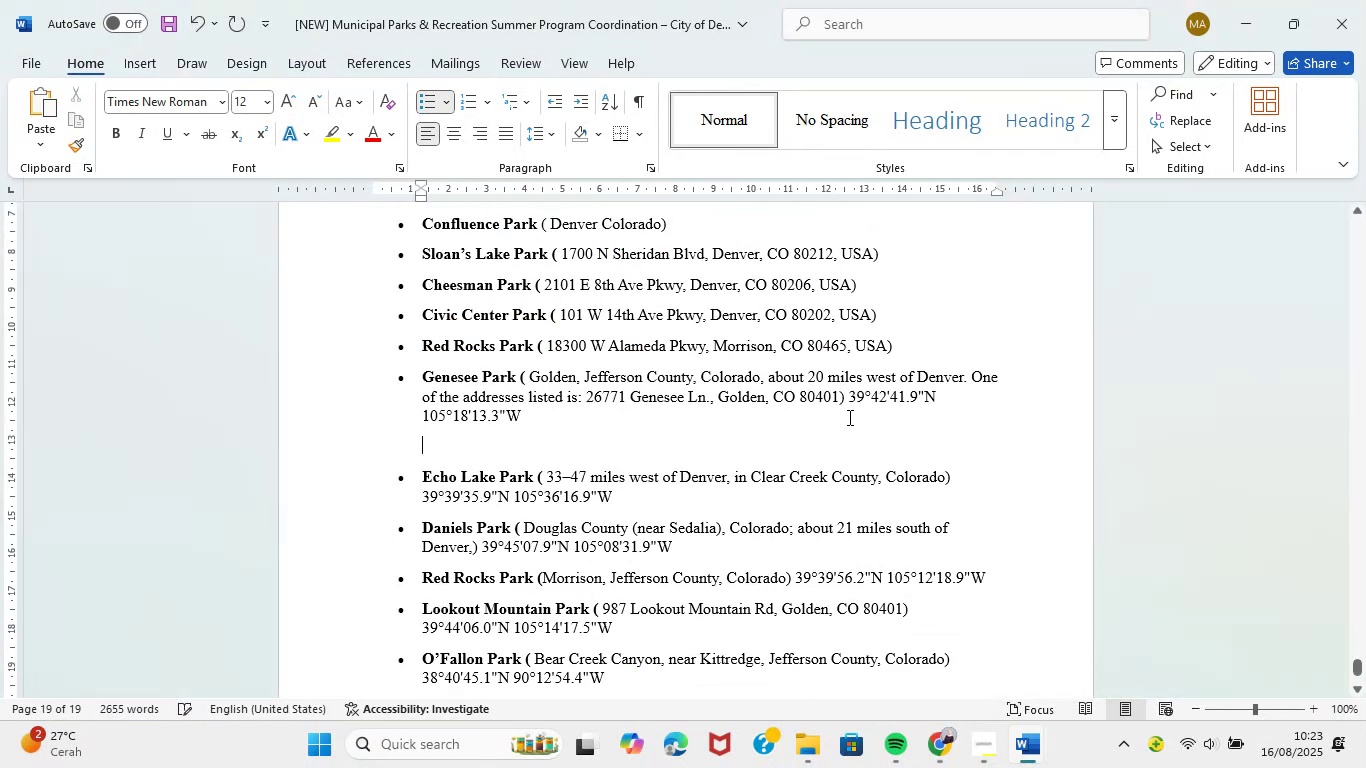 
key(Backspace)
 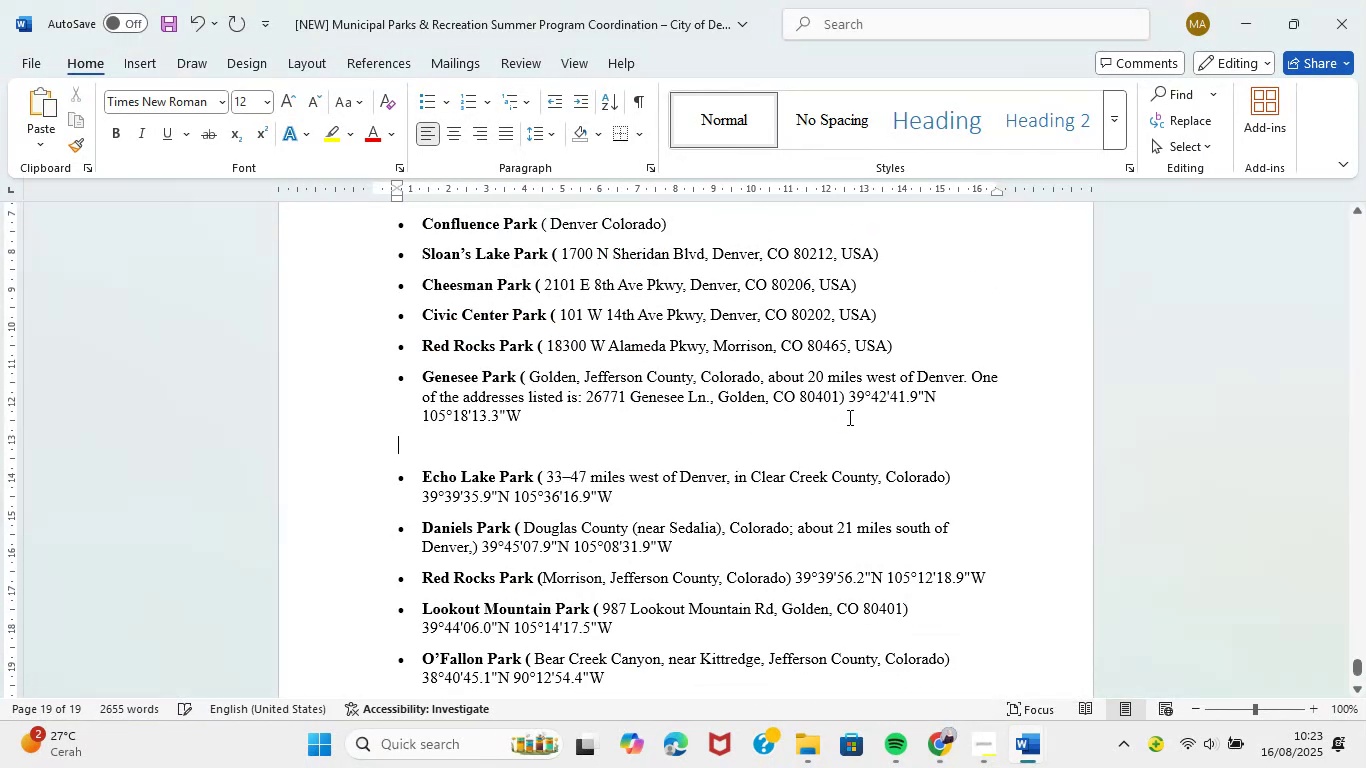 
key(Backspace)
 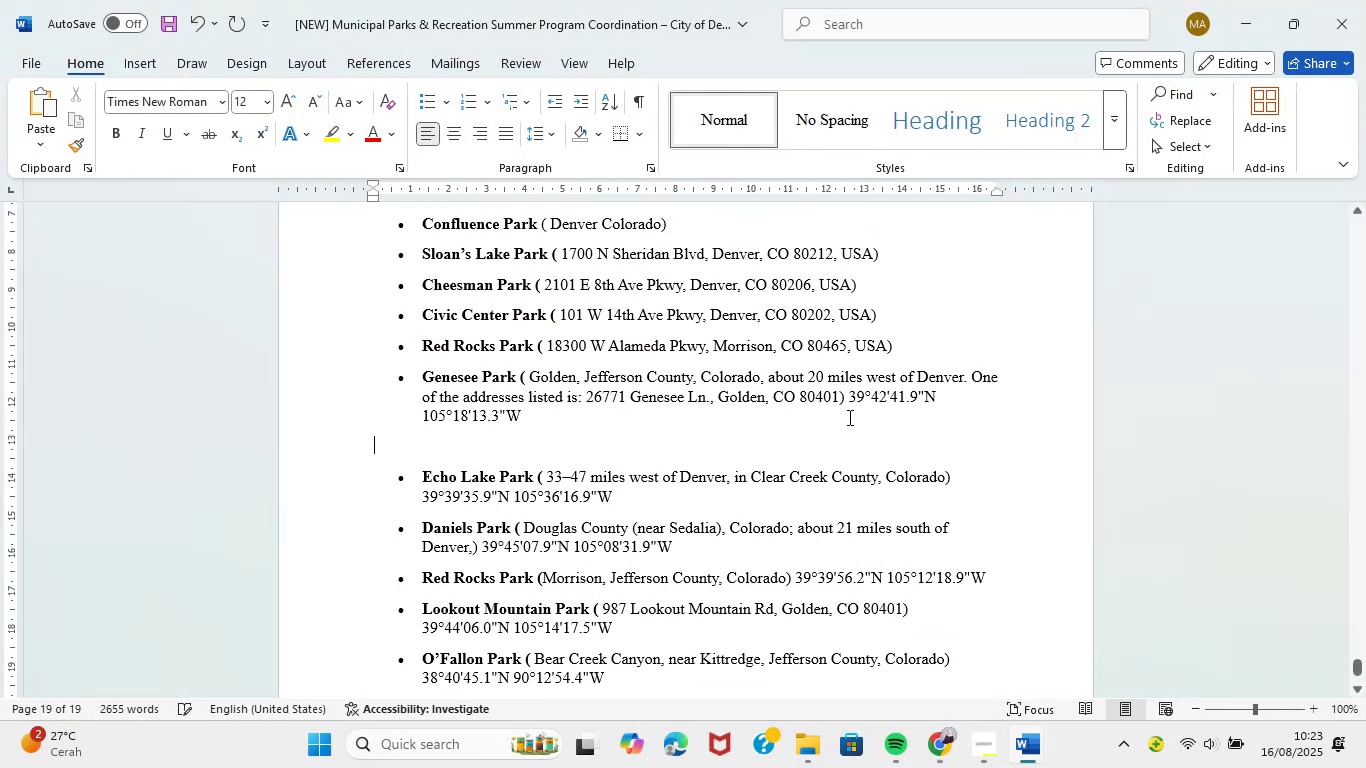 
key(Backspace)
 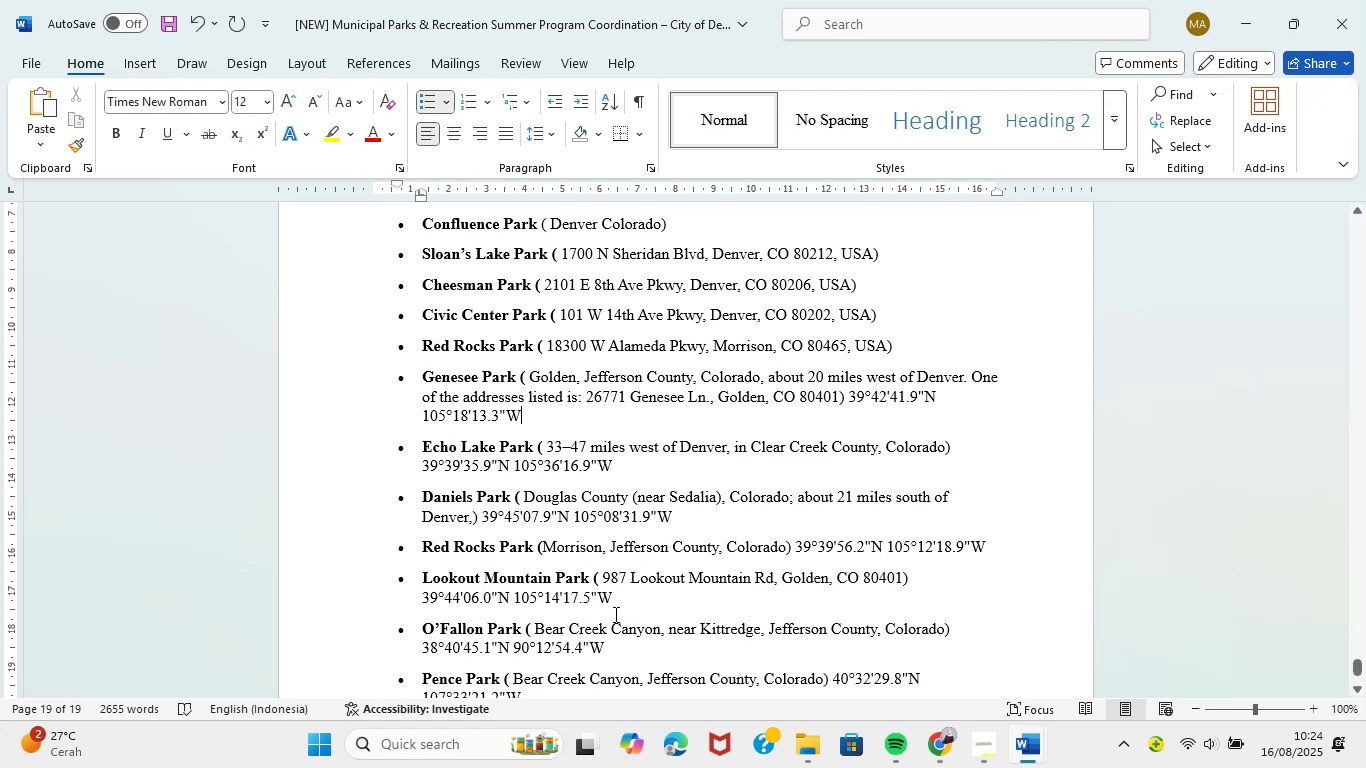 
wait(7.8)
 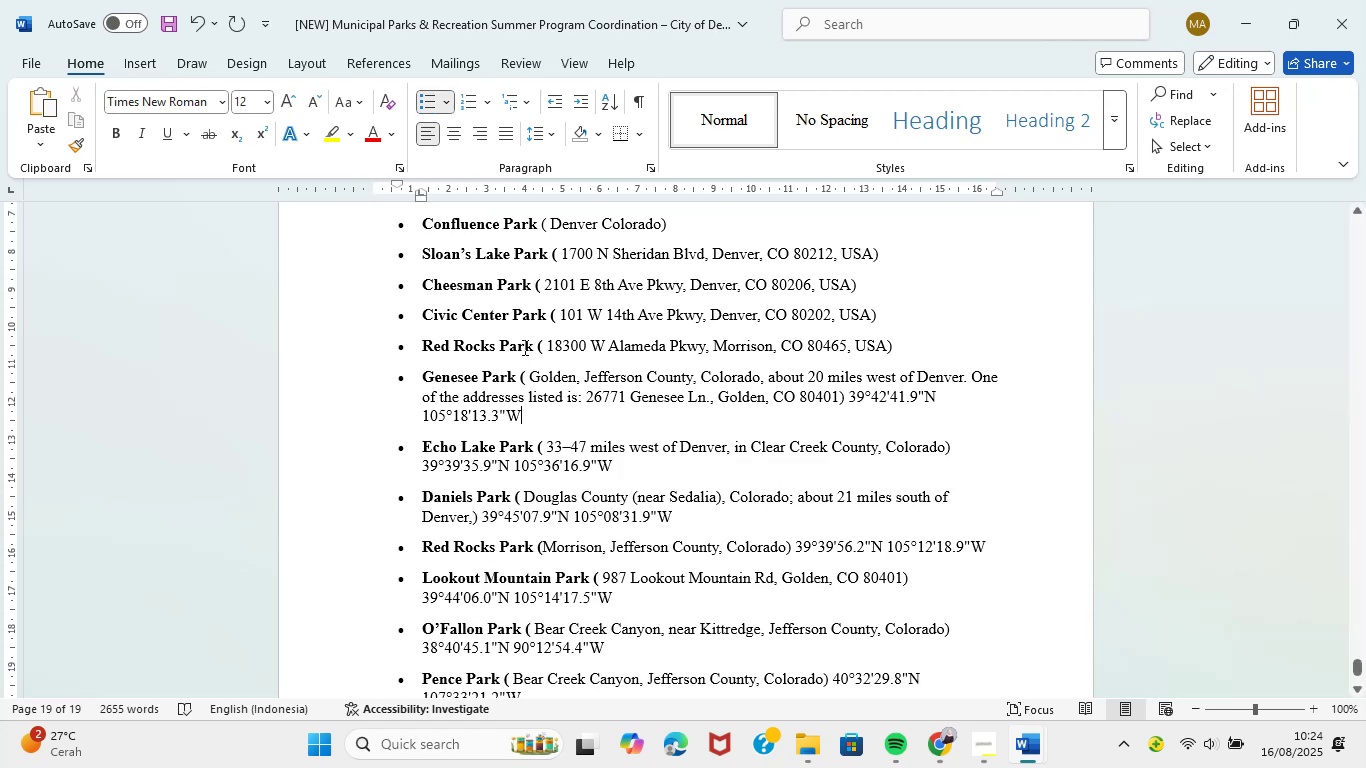 
left_click_drag(start_coordinate=[792, 552], to_coordinate=[828, 552])
 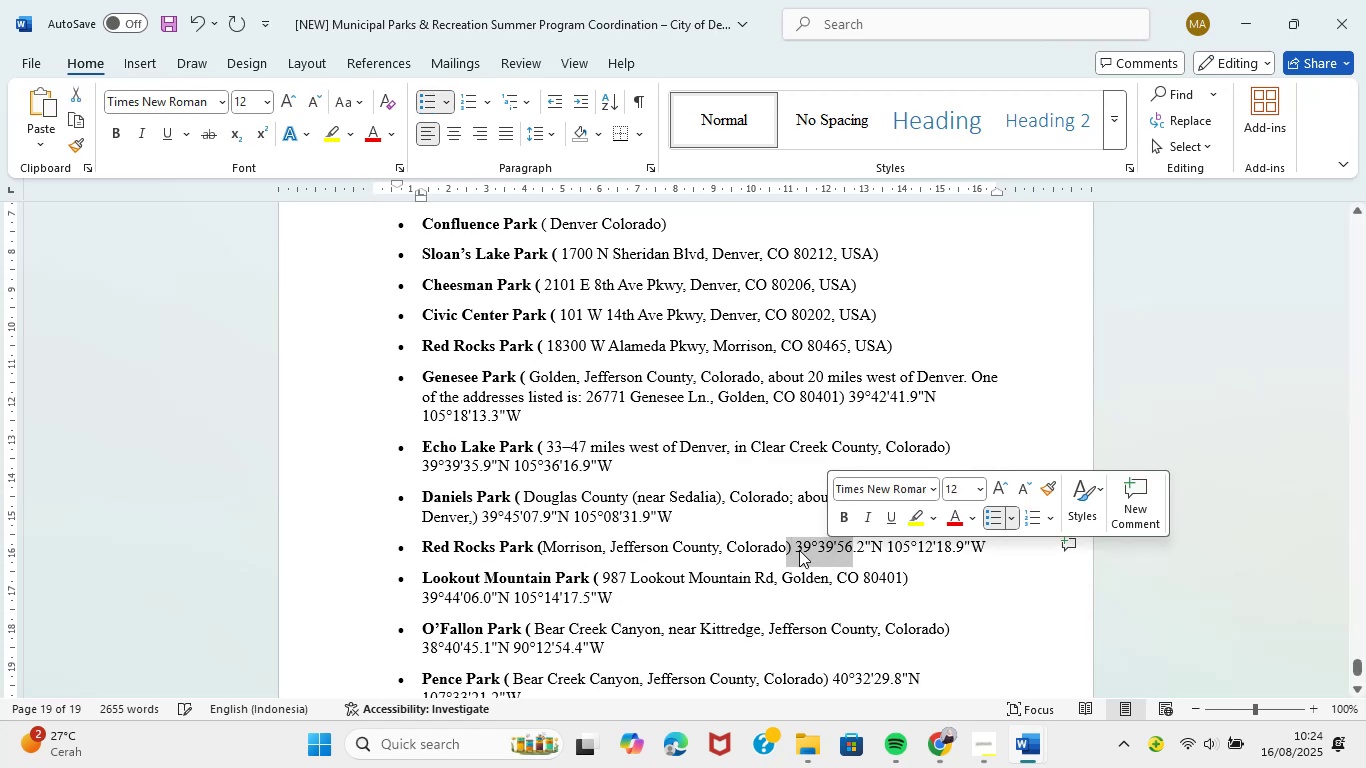 
left_click([799, 547])
 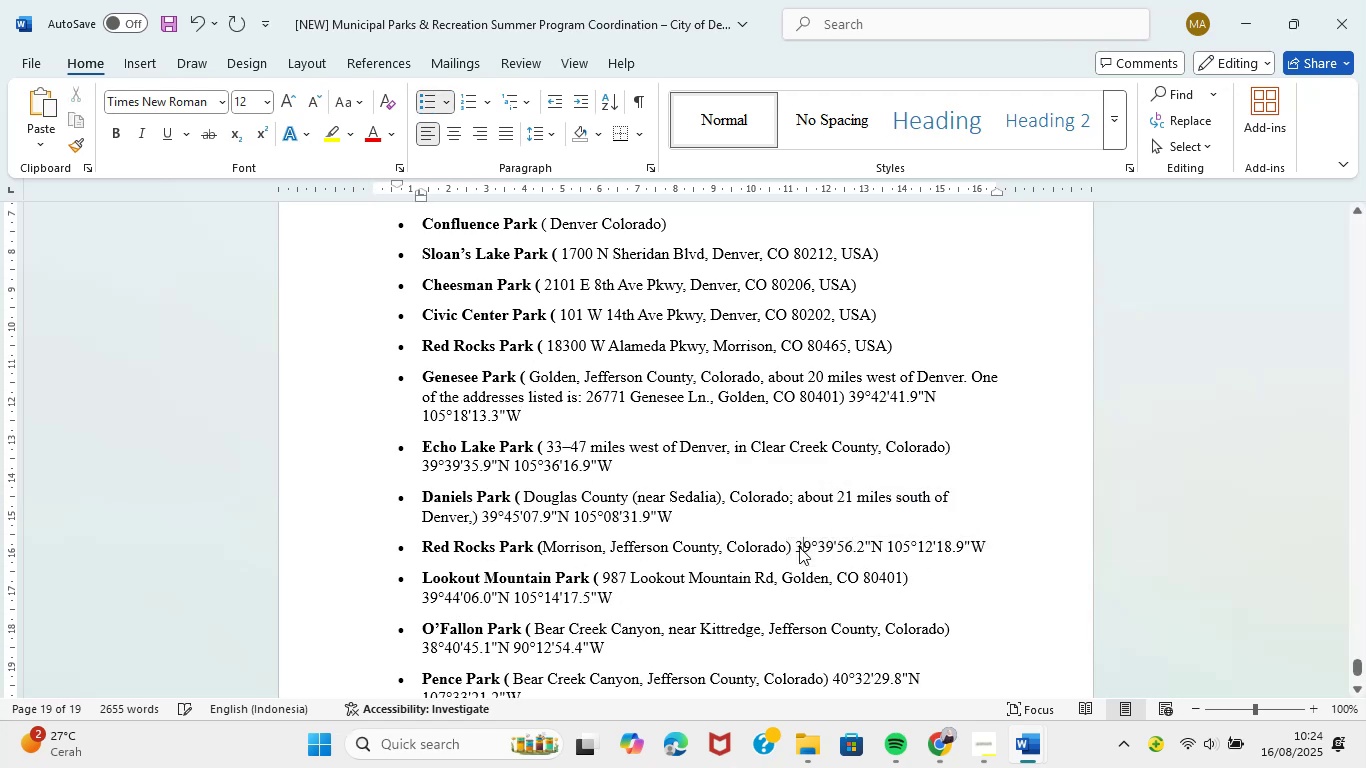 
left_click_drag(start_coordinate=[799, 547], to_coordinate=[987, 552])
 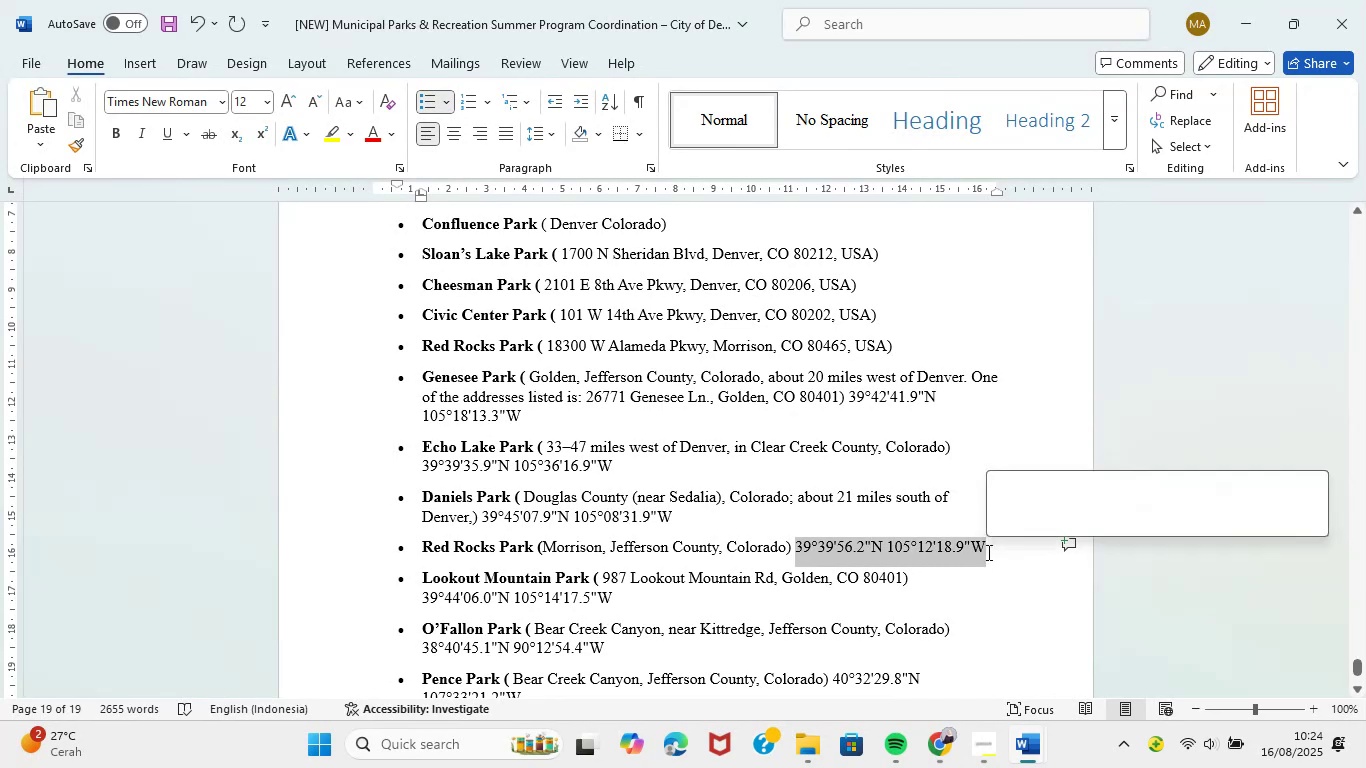 
key(Control+C)
 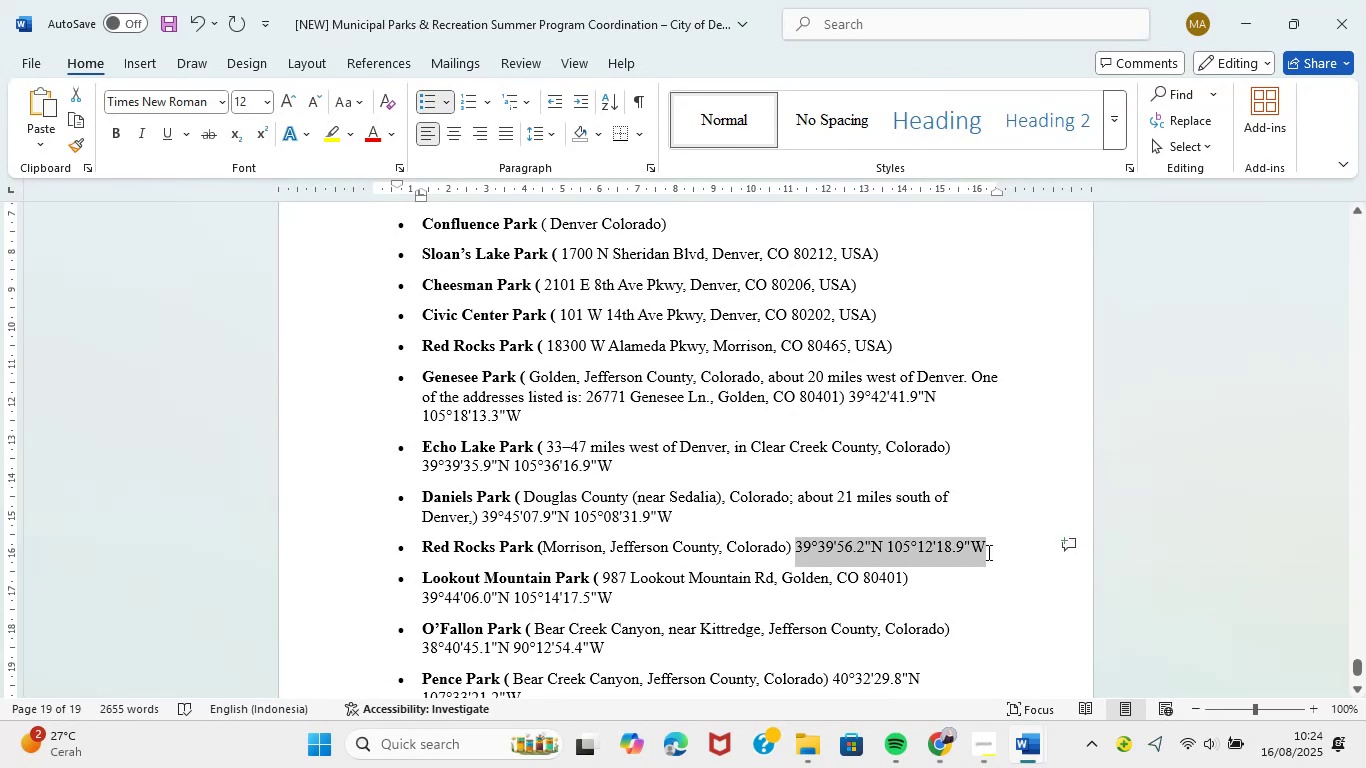 
key(Control+C)
 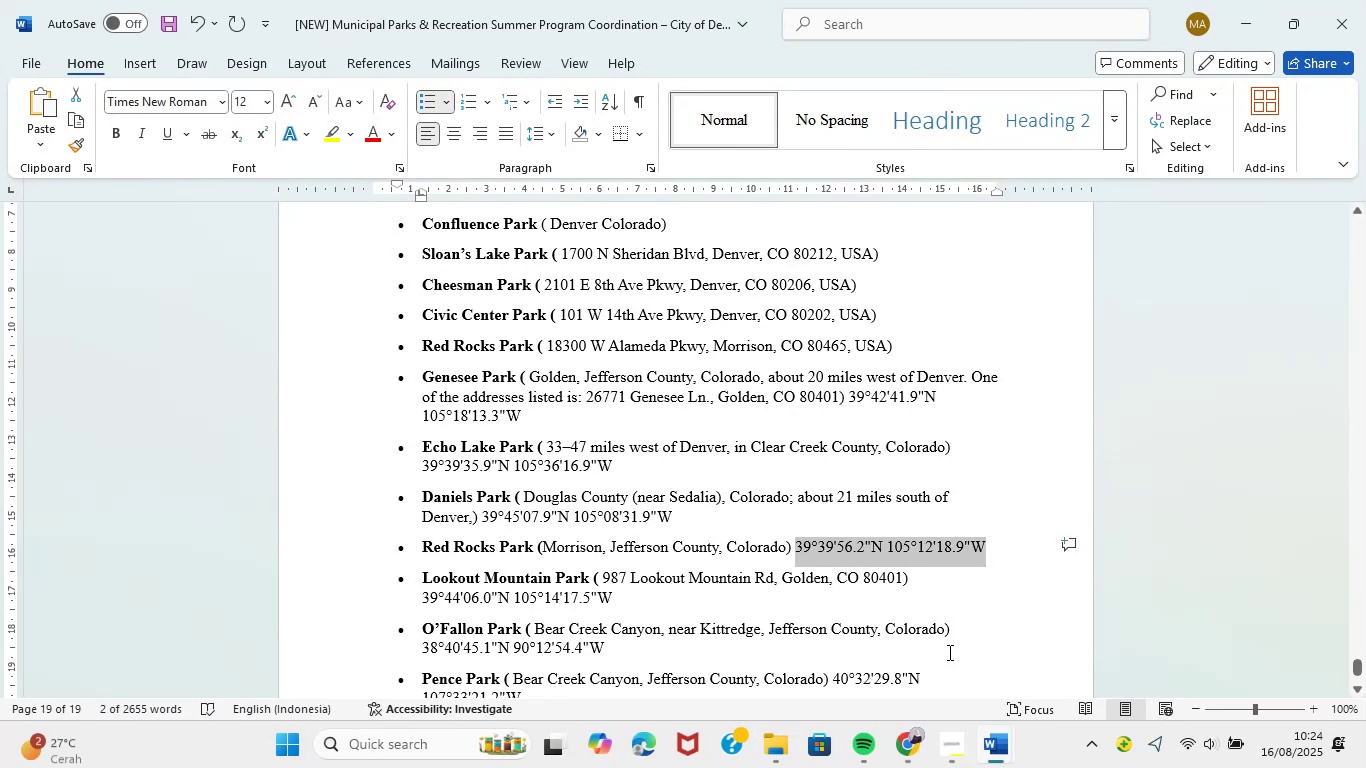 
left_click([916, 754])
 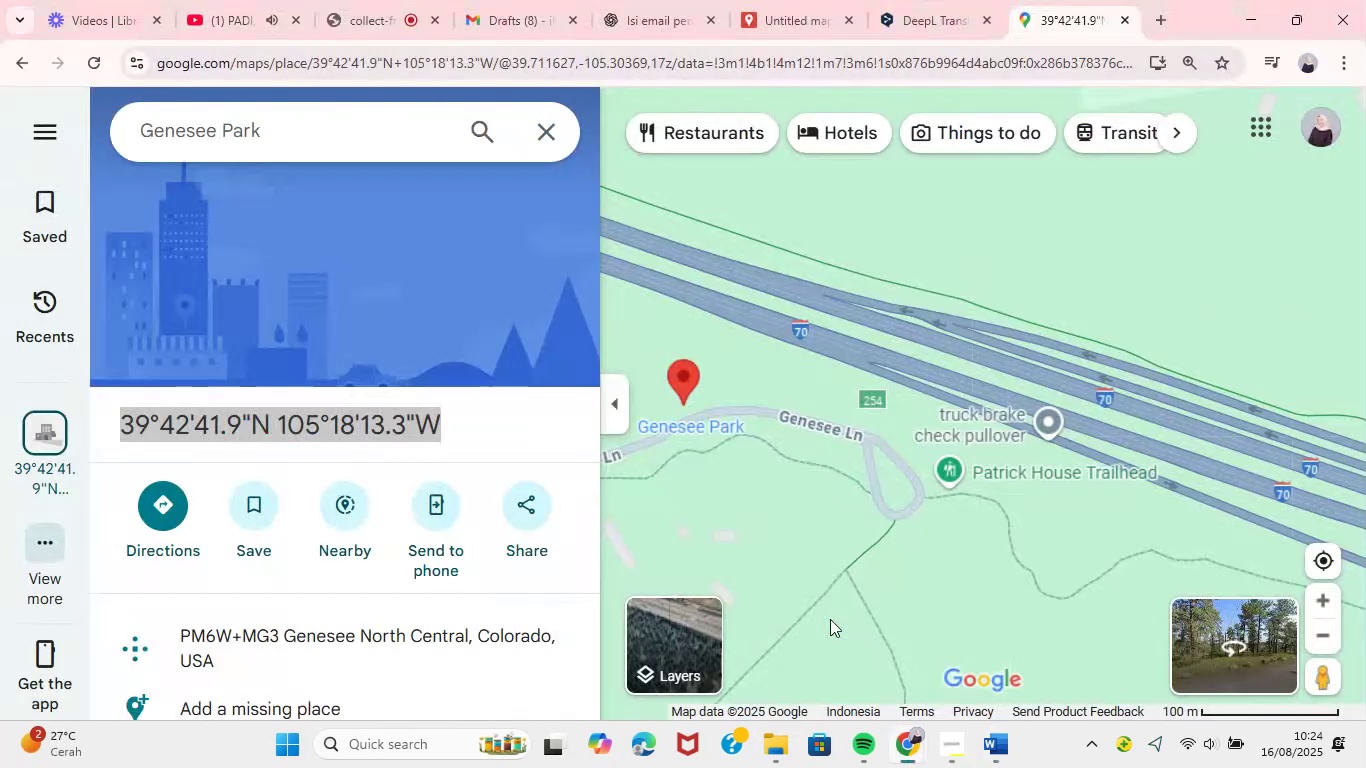 
left_click([831, 619])
 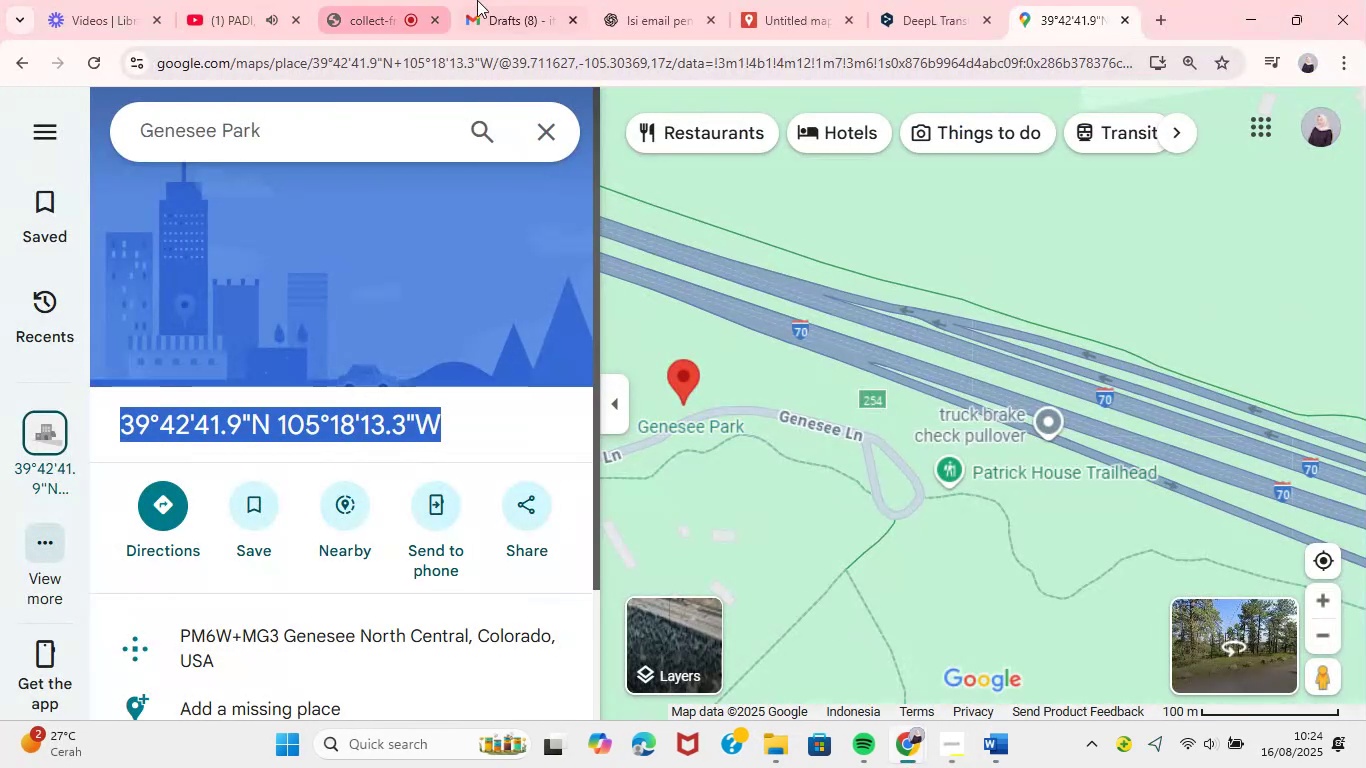 
left_click([393, 0])
 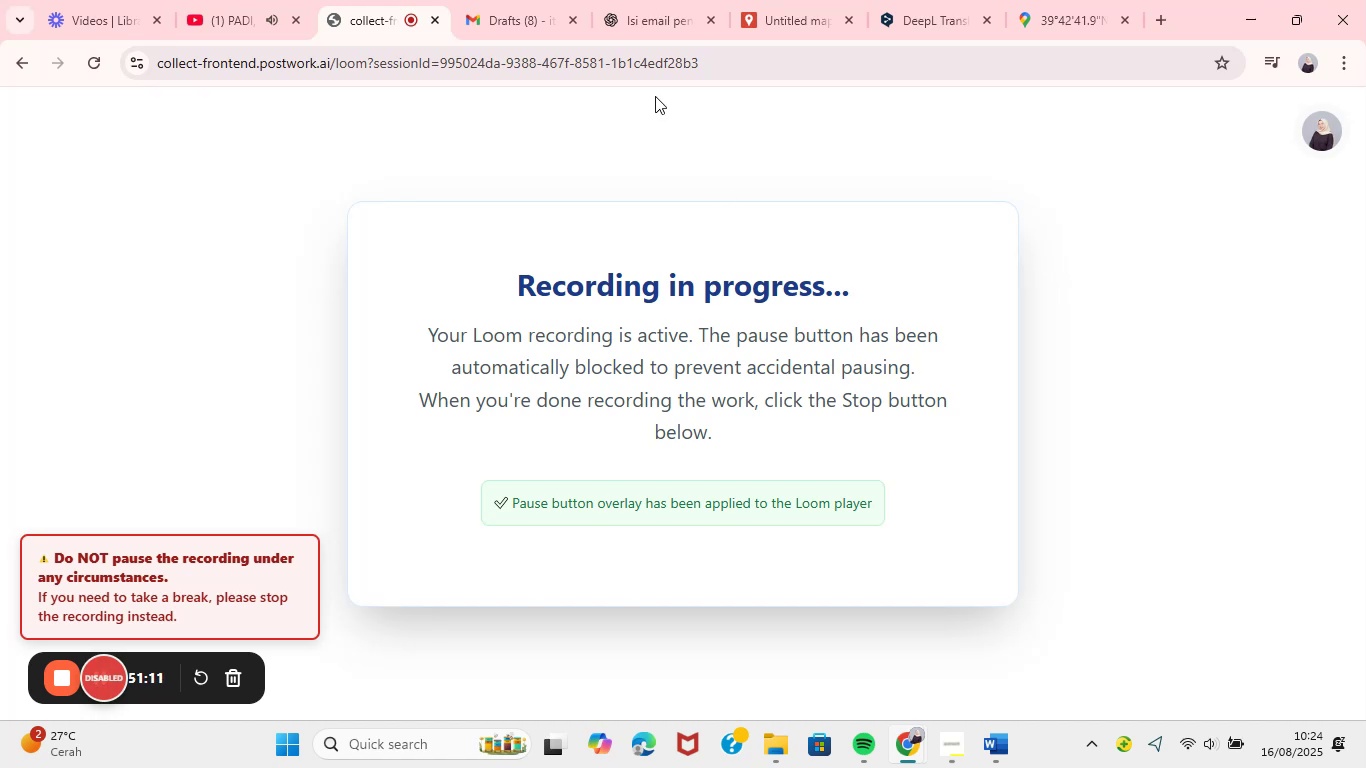 
wait(10.27)
 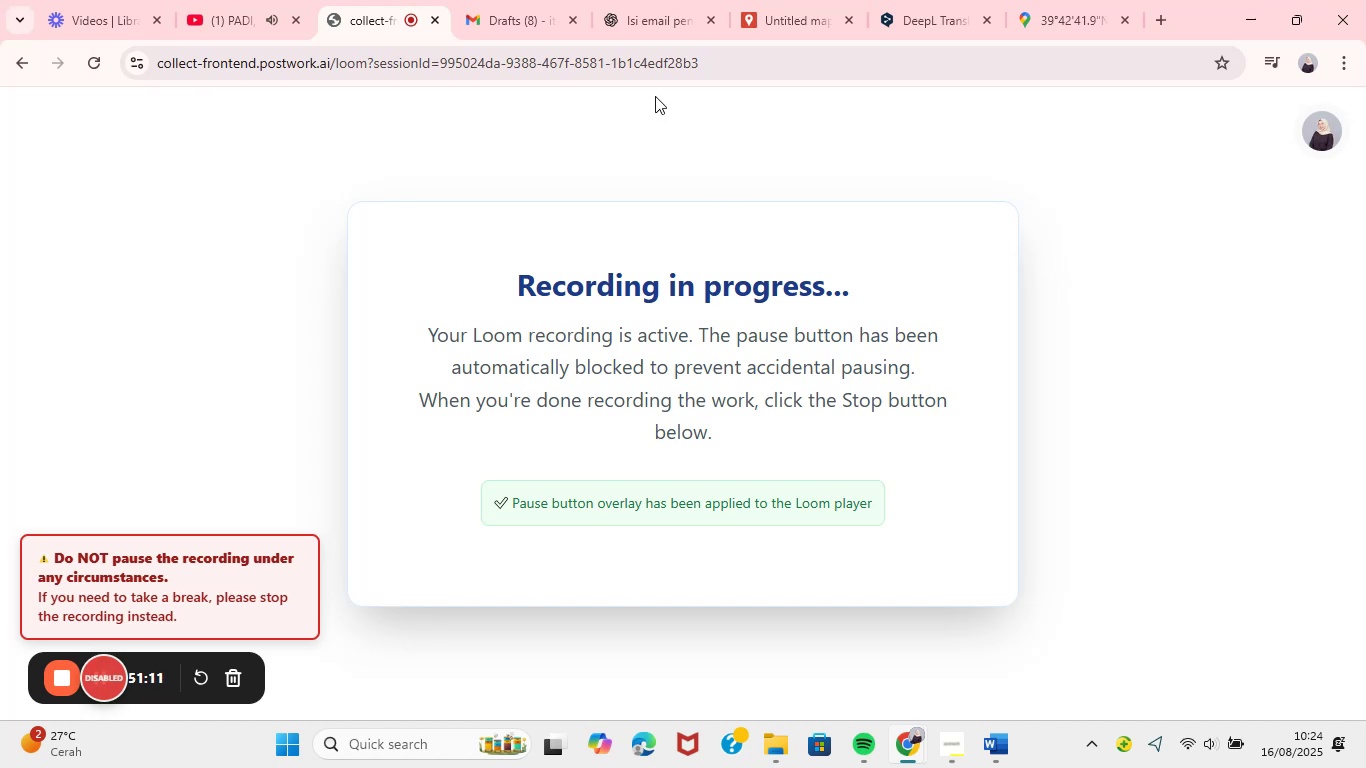 
mouse_move([875, 0])
 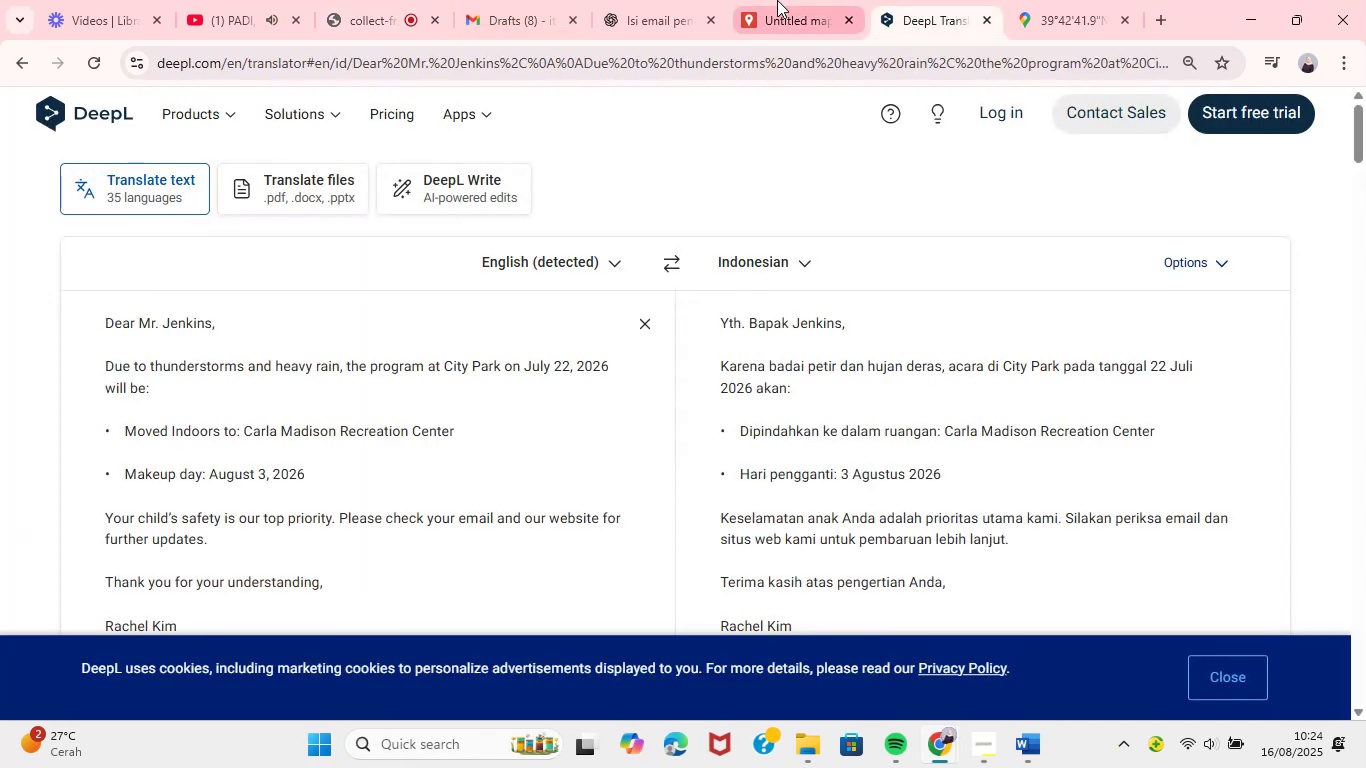 
left_click([777, 0])
 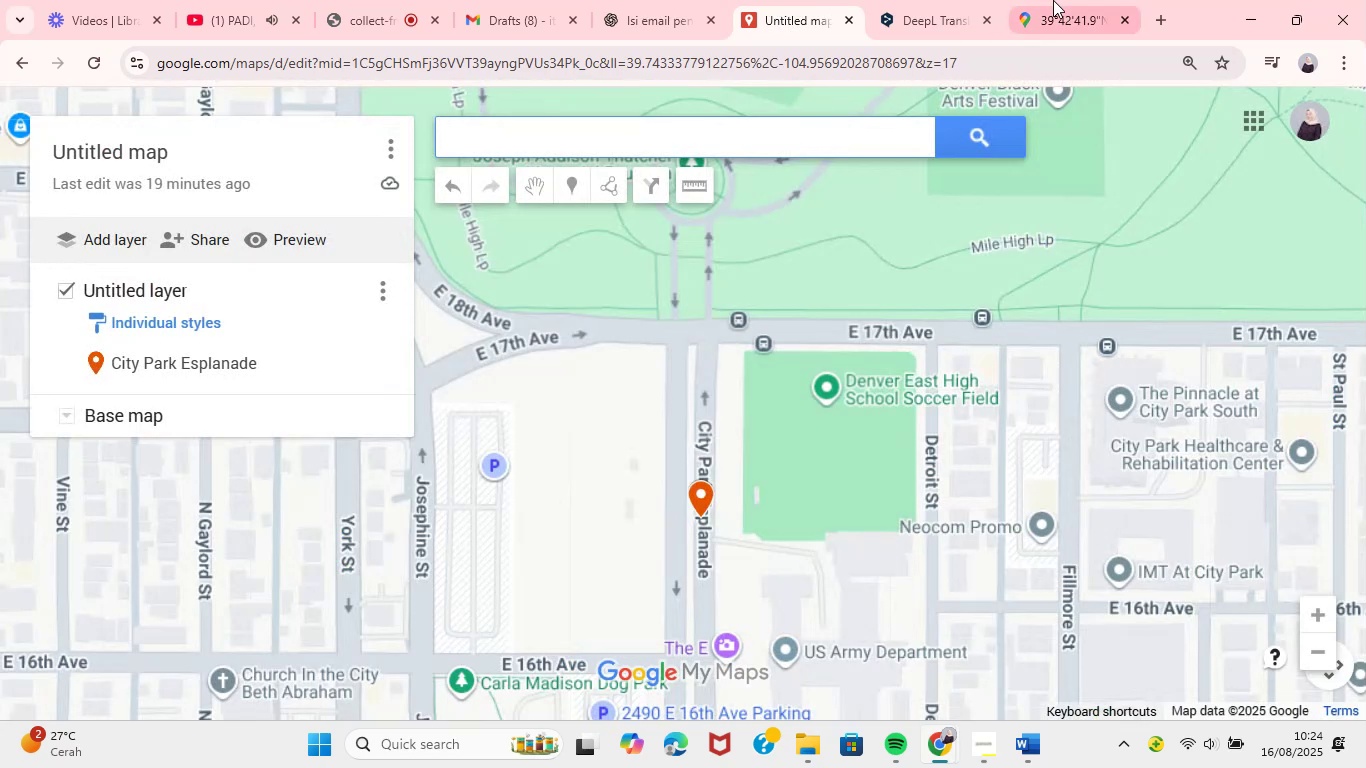 
left_click([1053, 0])
 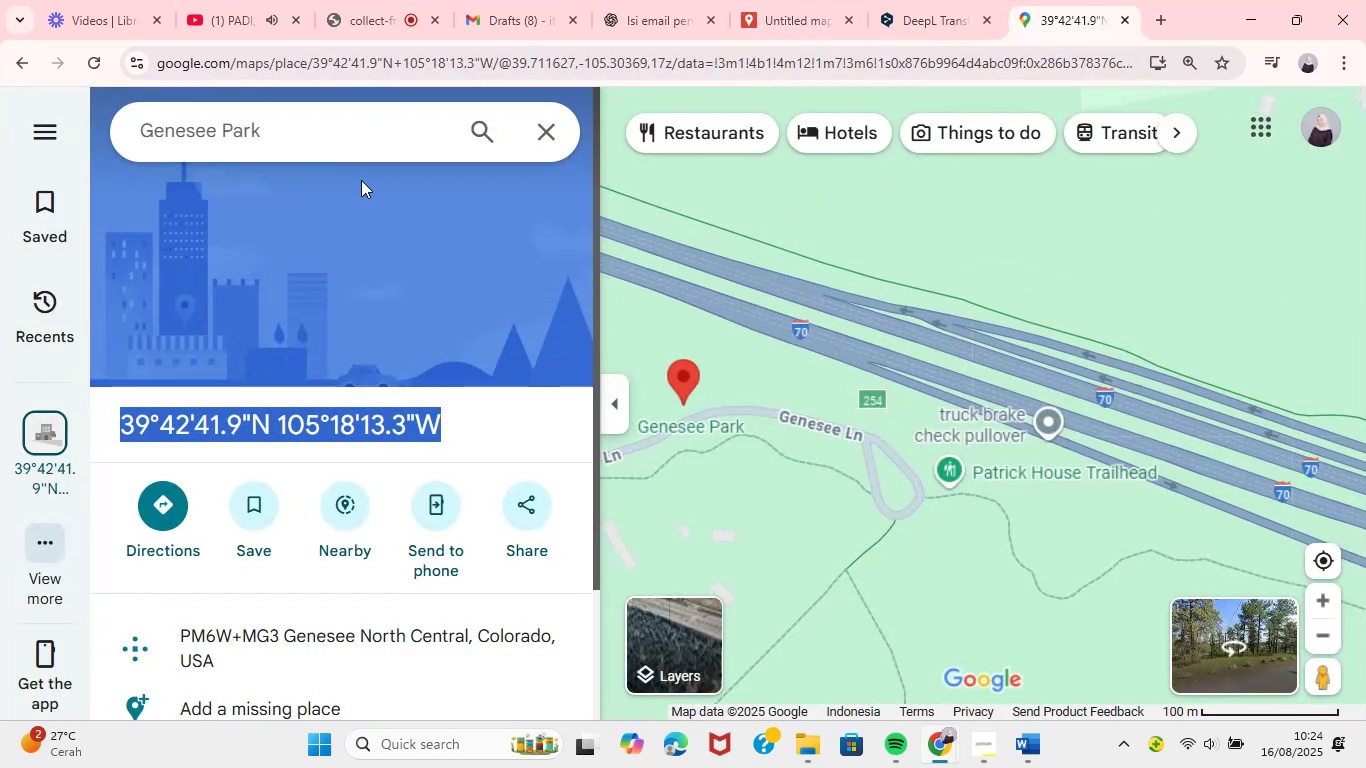 
left_click([334, 141])
 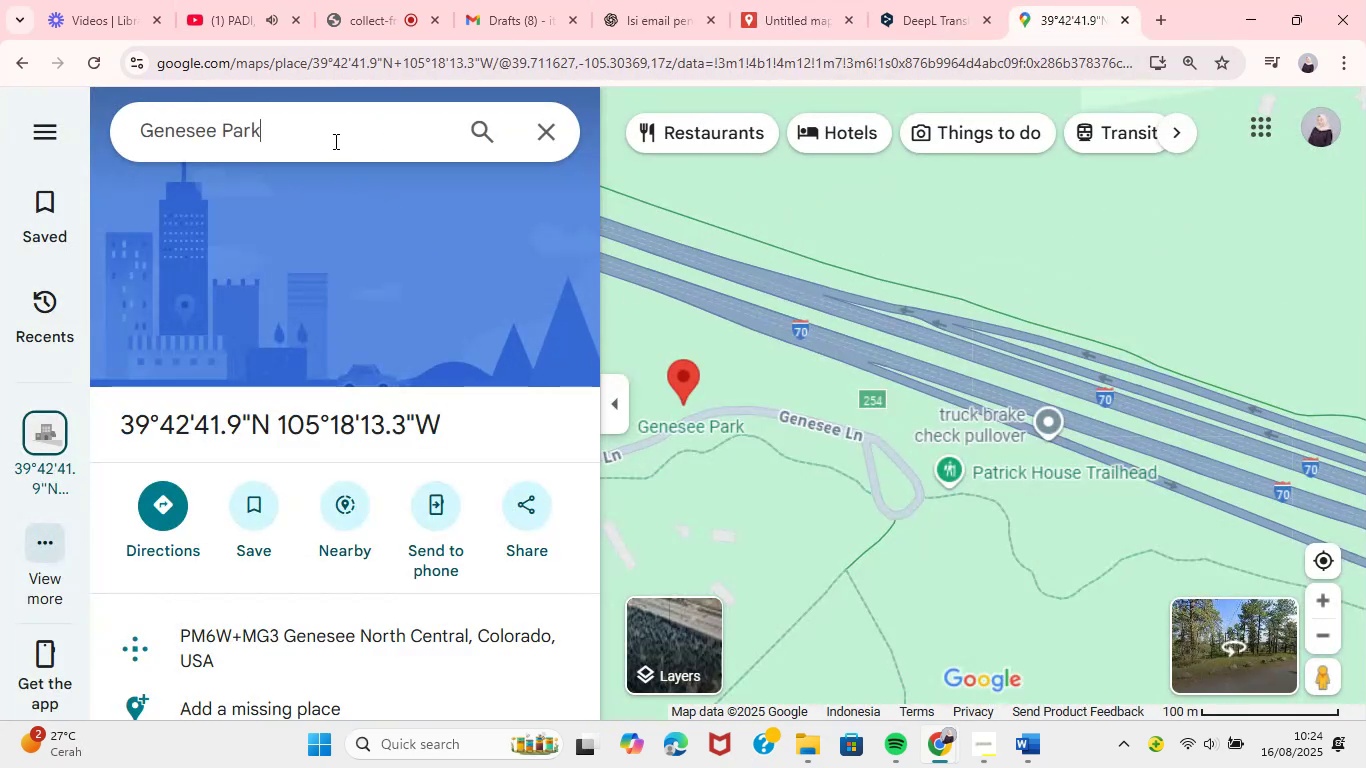 
key(Control+ControlLeft)
 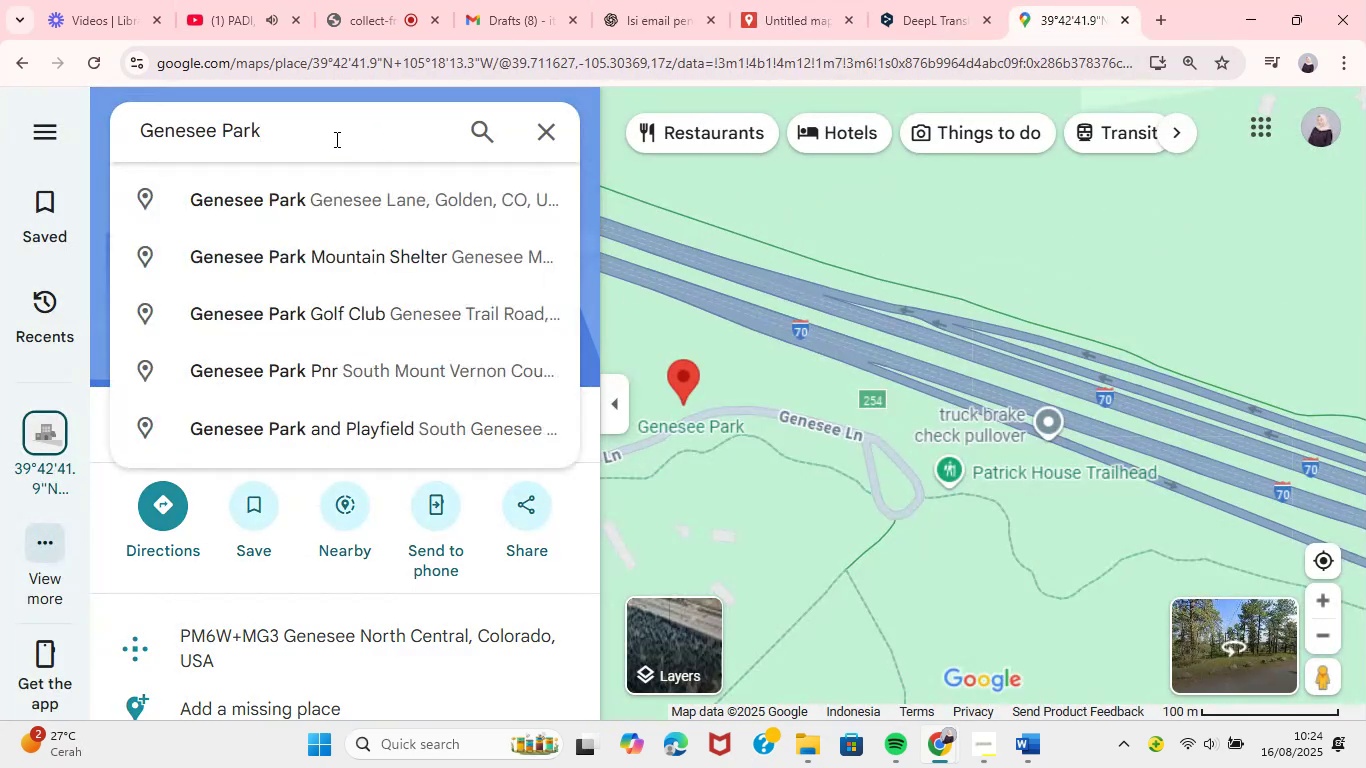 
key(Control+A)
 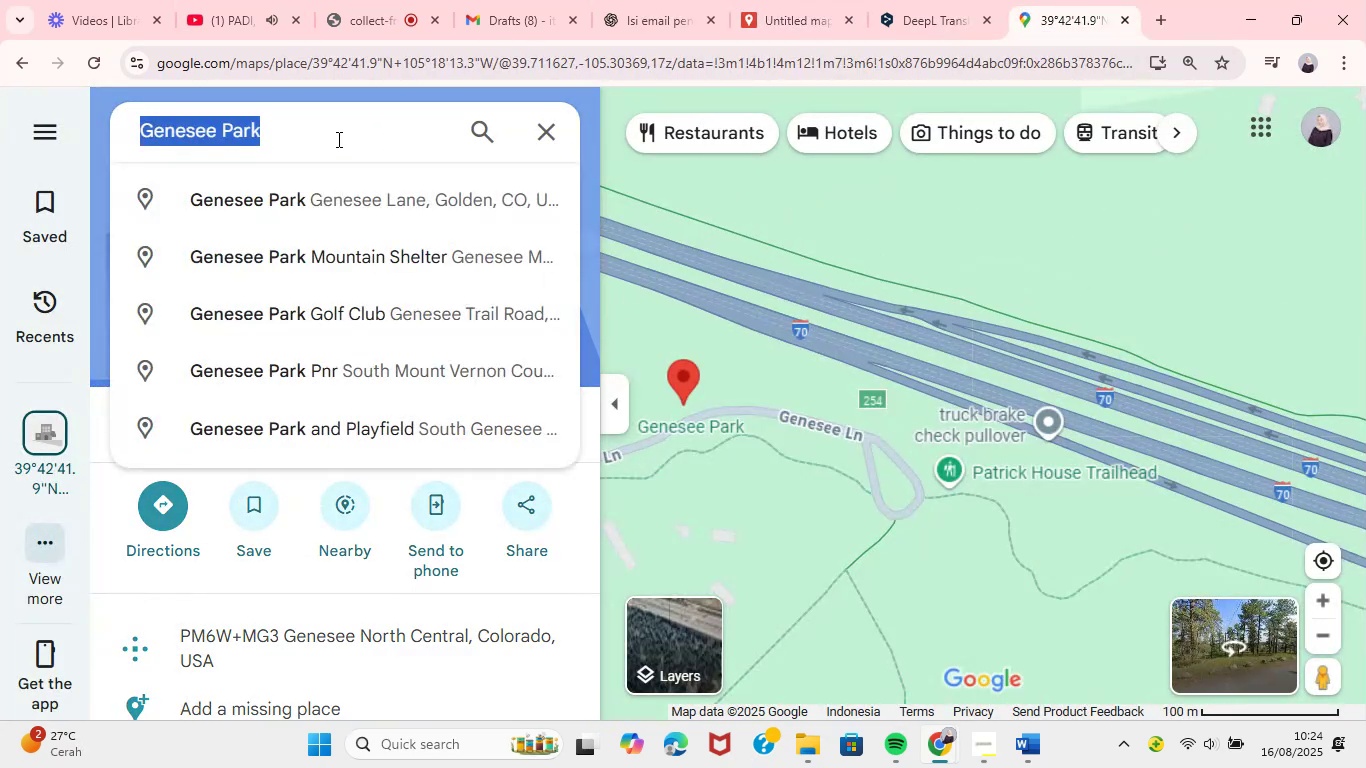 
key(Control+V)
 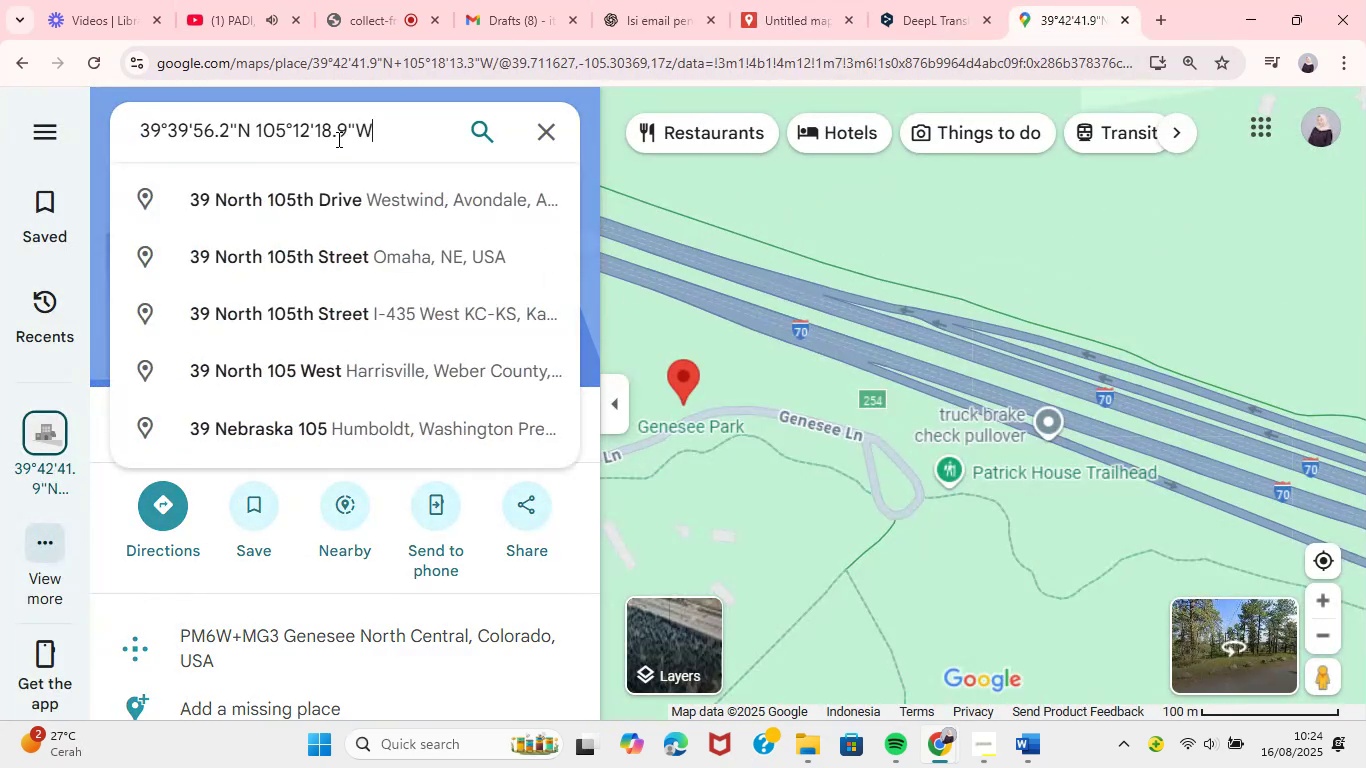 
key(Control+A)
 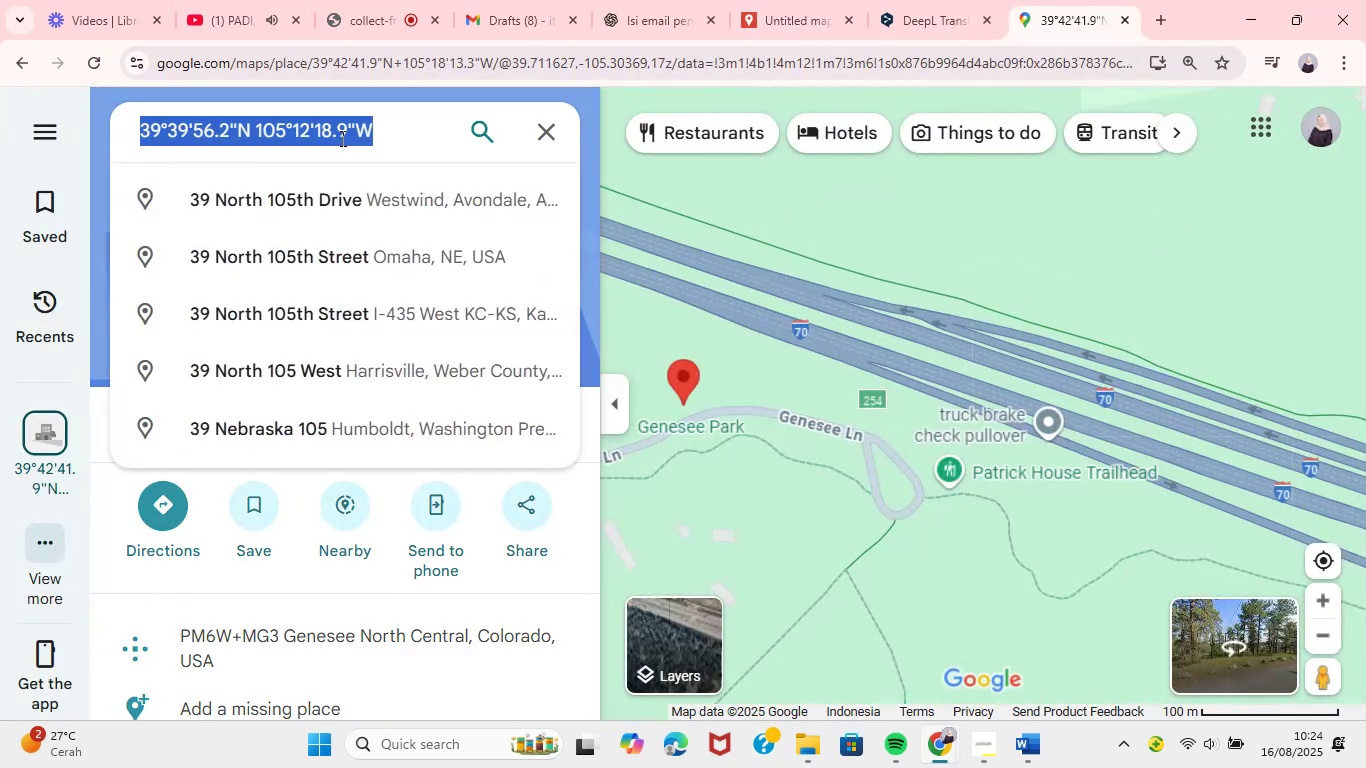 
key(Backspace)
 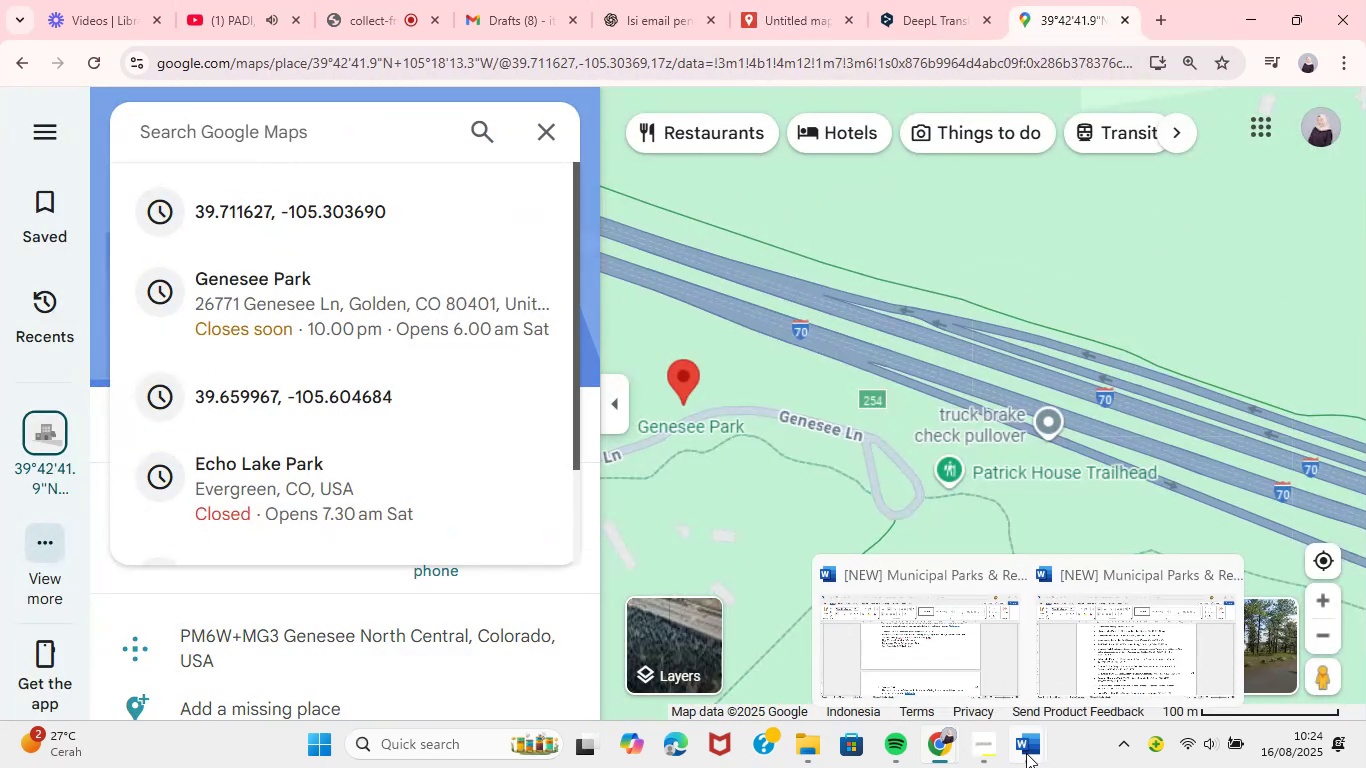 
left_click([1093, 659])
 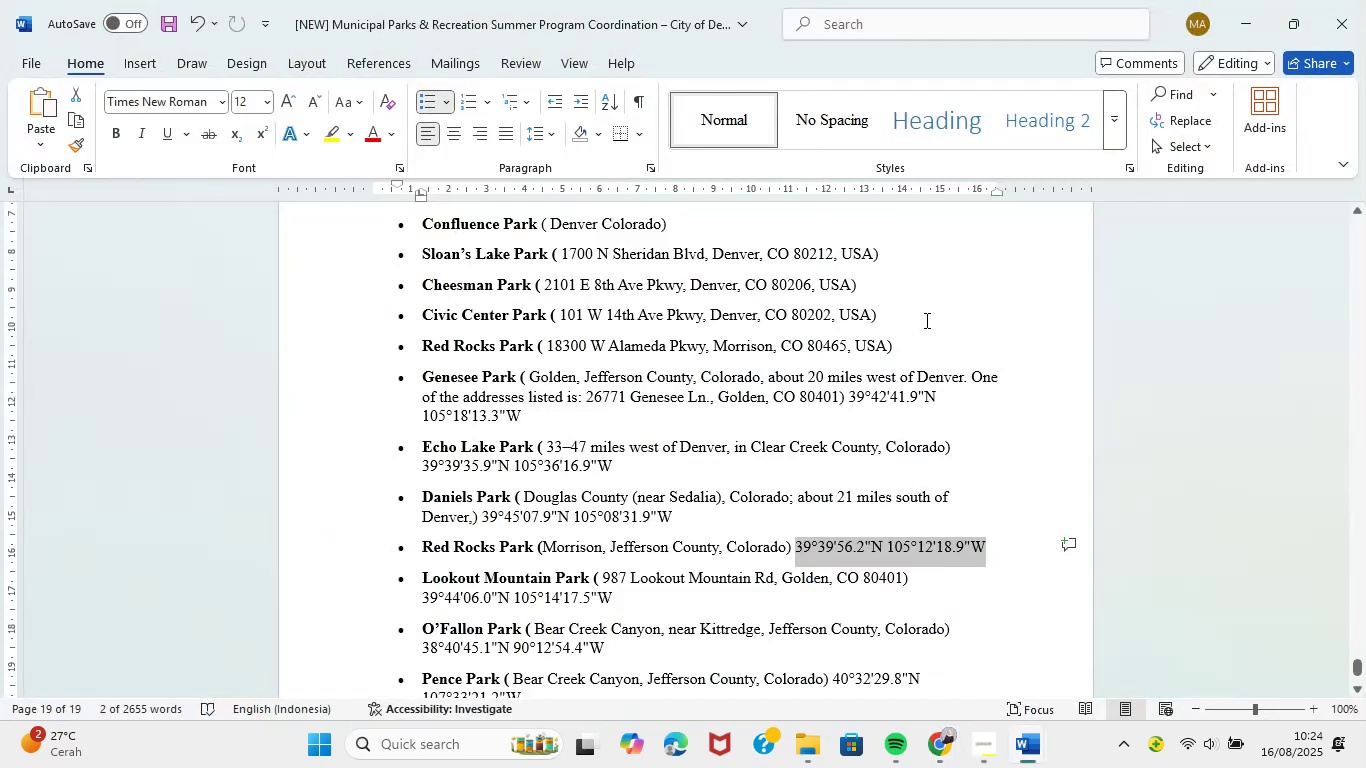 
left_click([917, 343])
 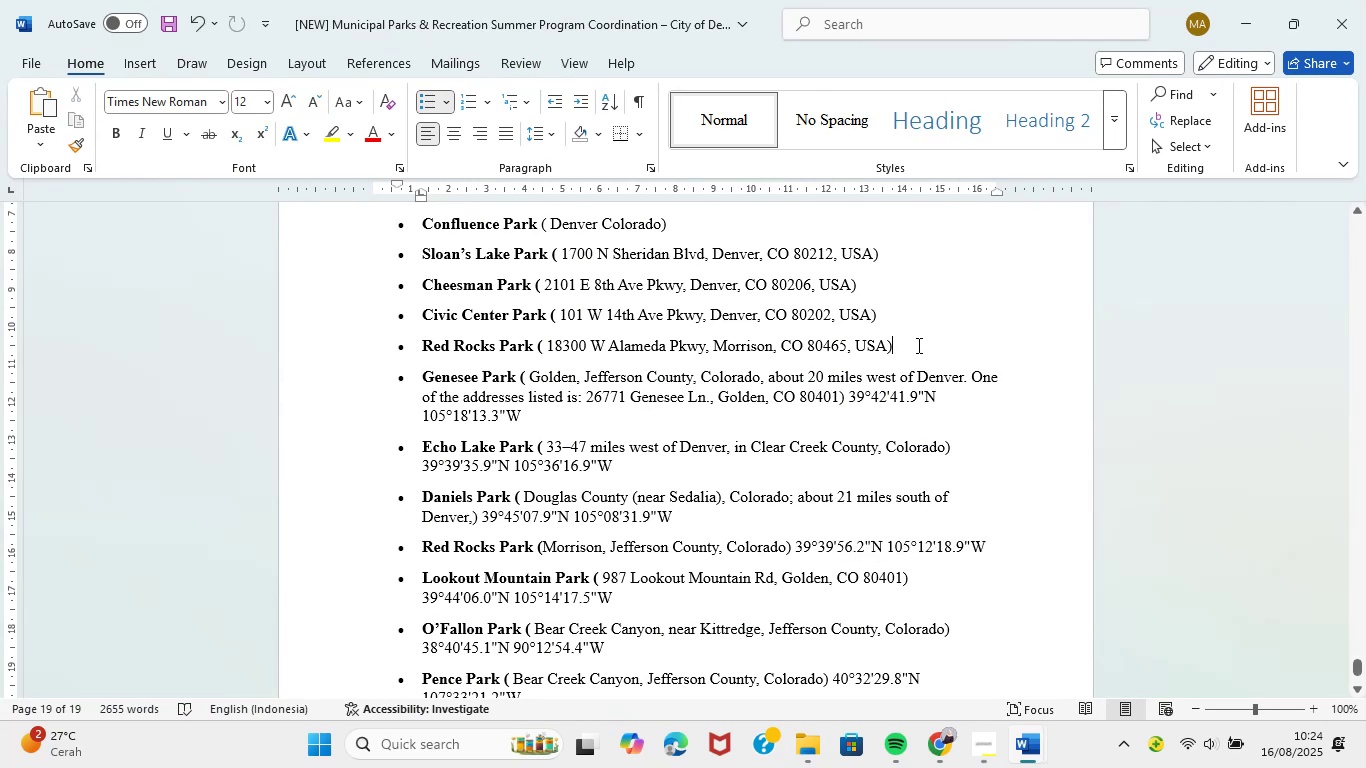 
key(Space)
 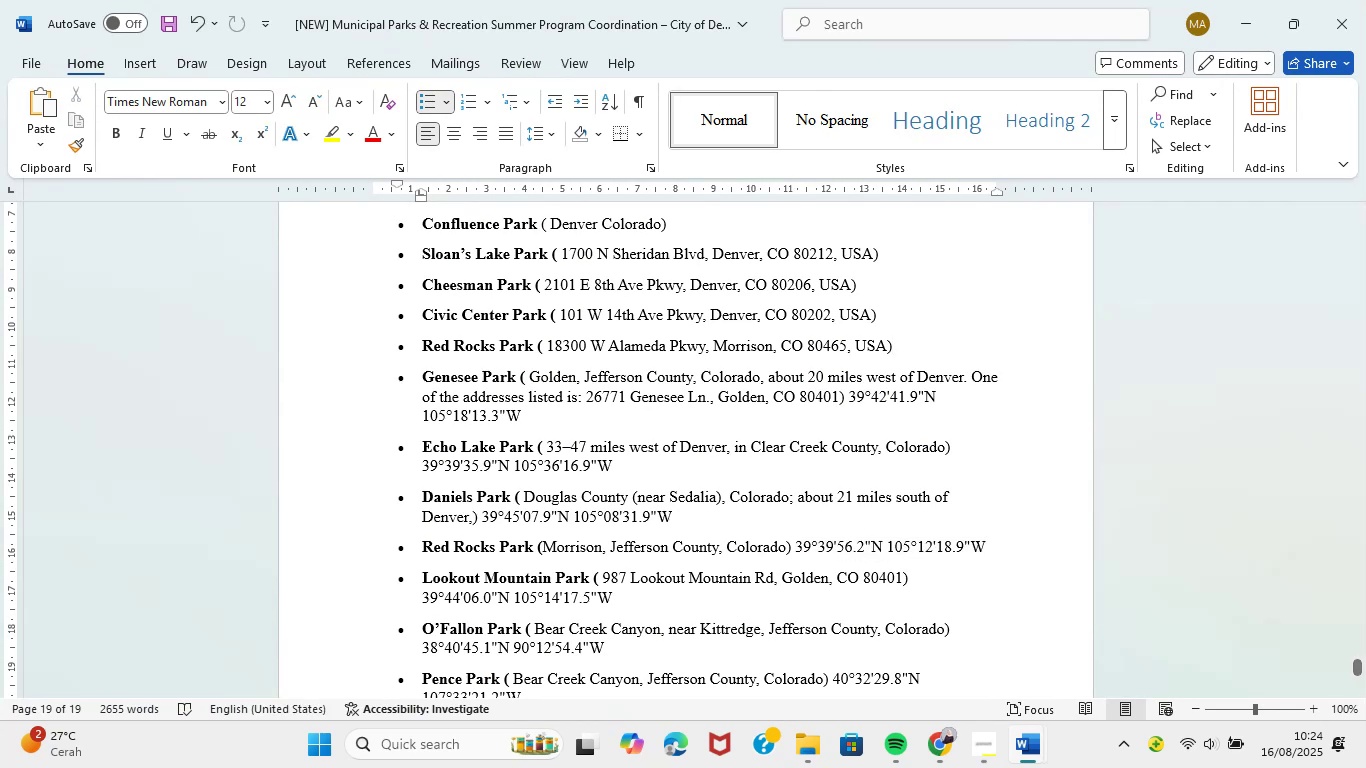 
key(Control+V)
 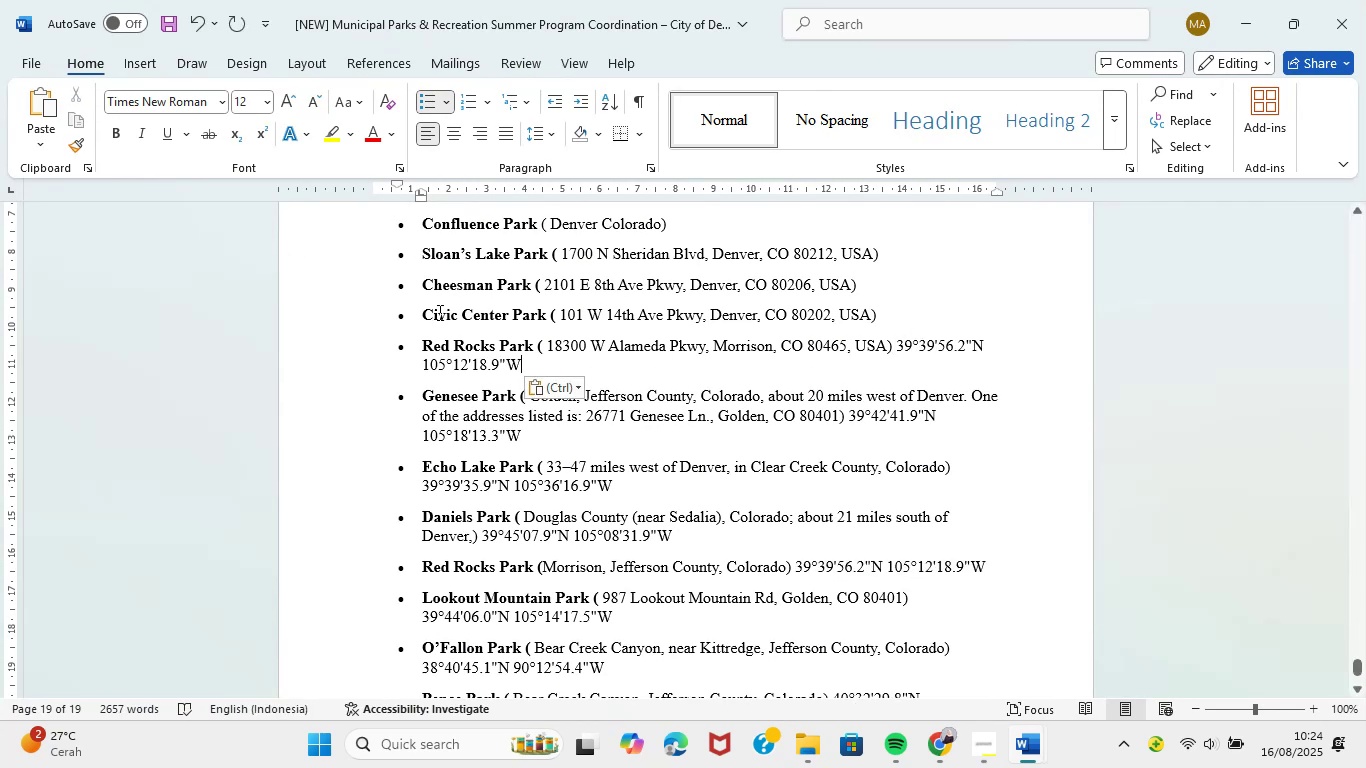 
left_click_drag(start_coordinate=[545, 317], to_coordinate=[441, 307])
 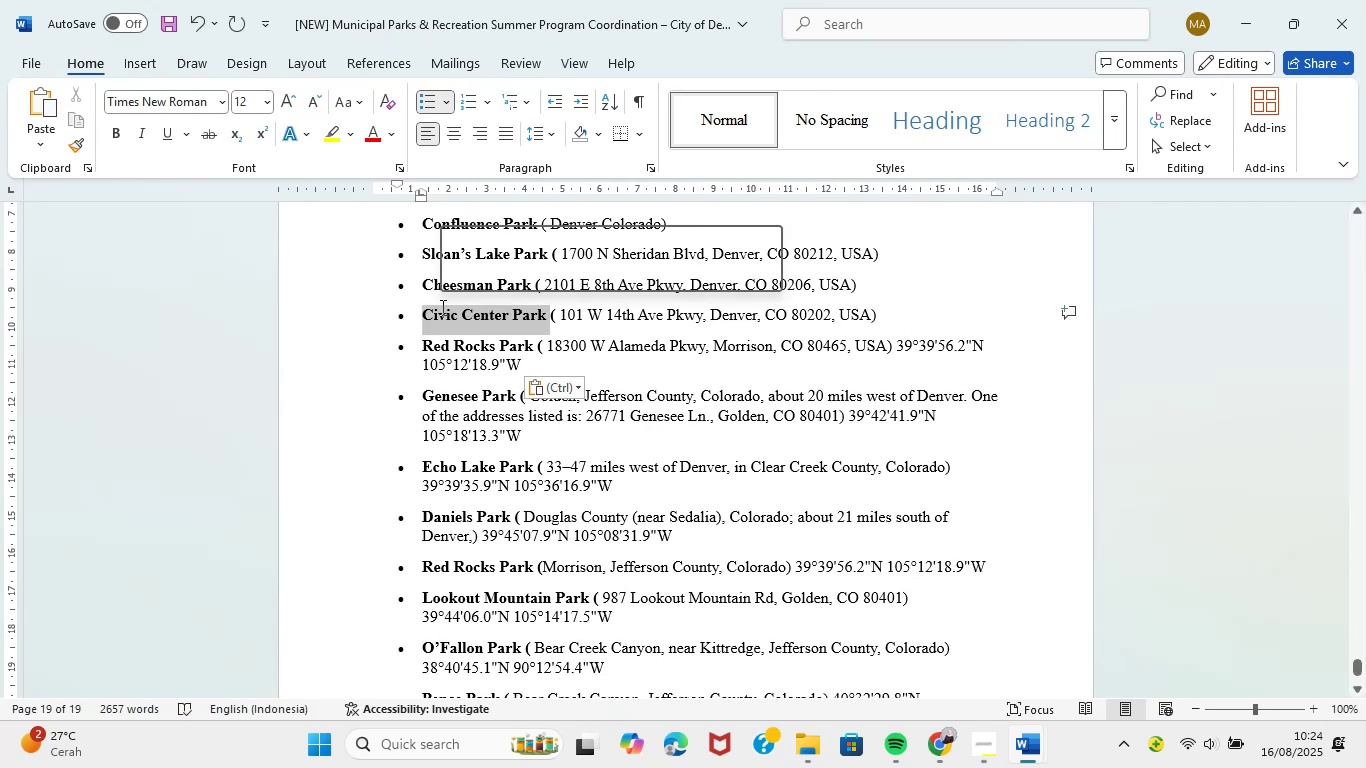 
key(Control+C)
 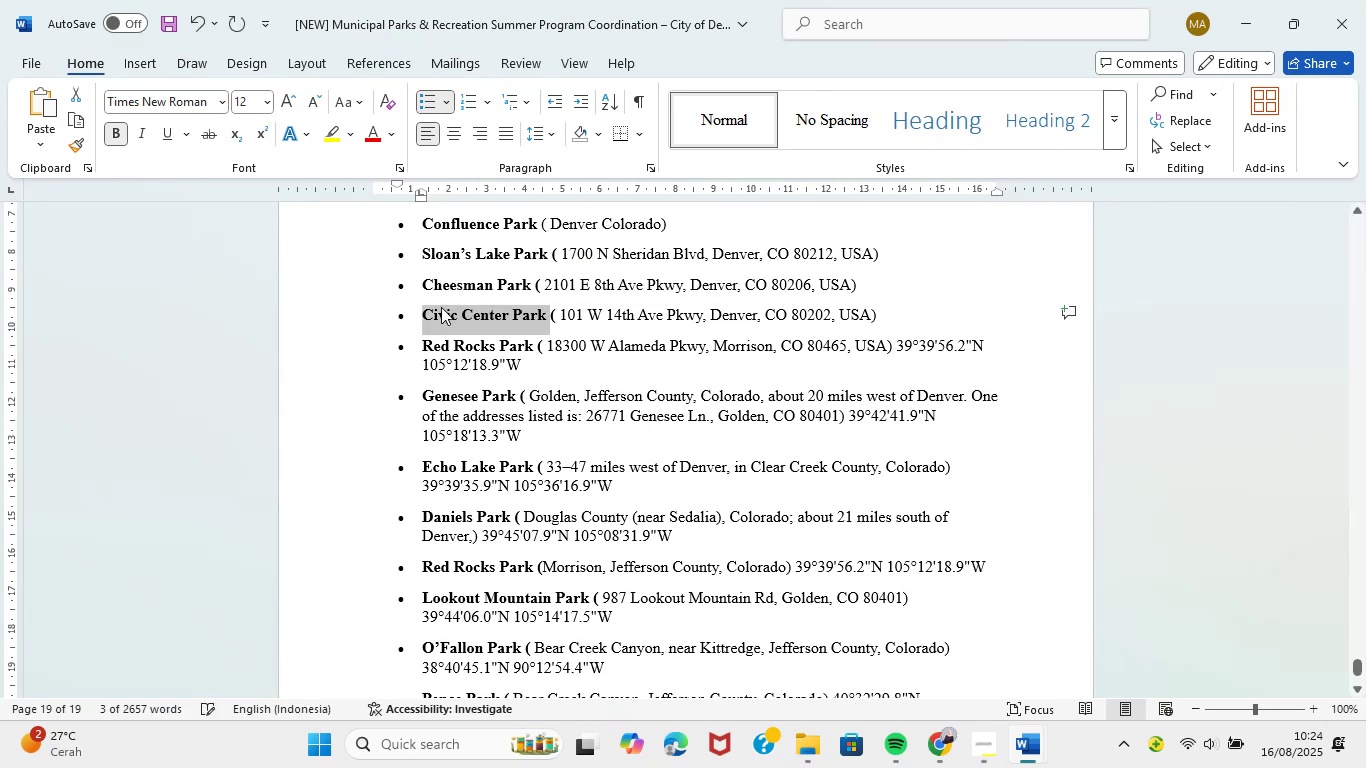 
key(Control+C)
 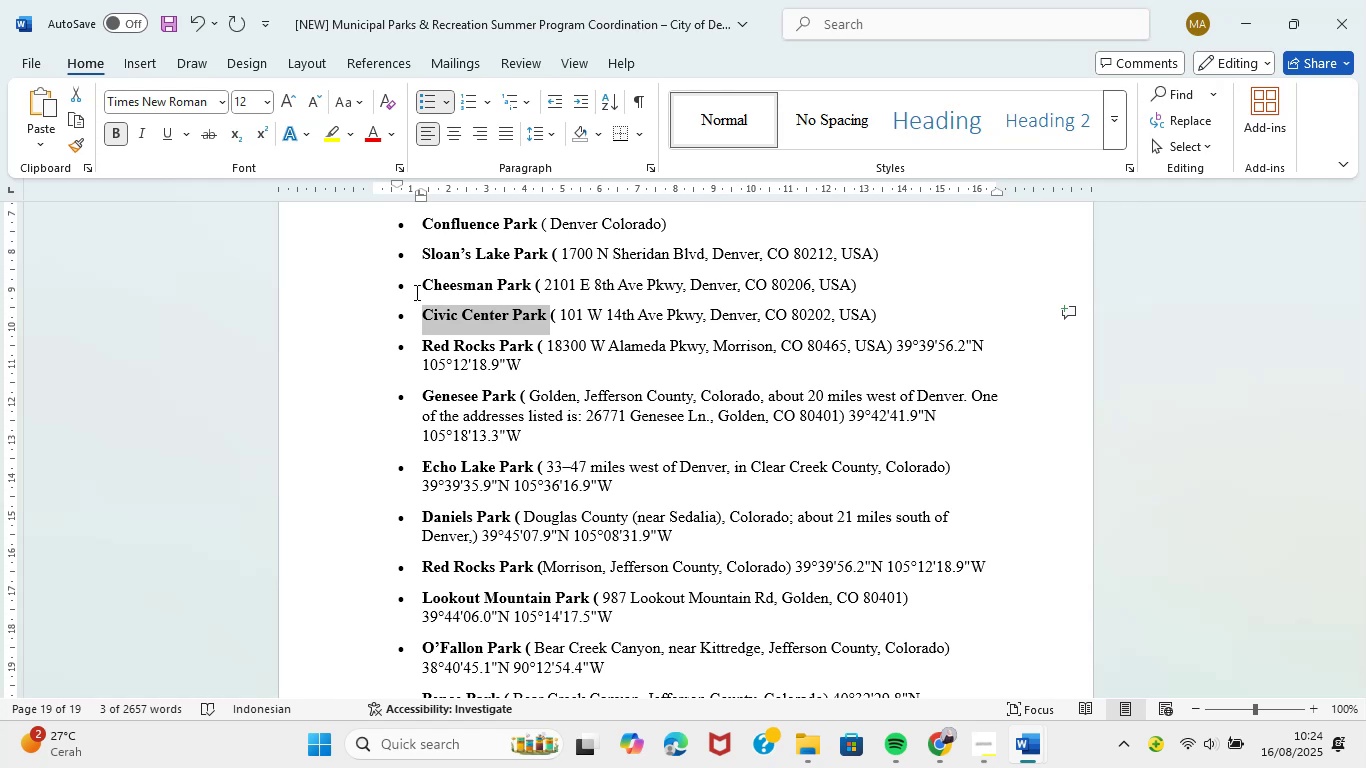 
wait(15.3)
 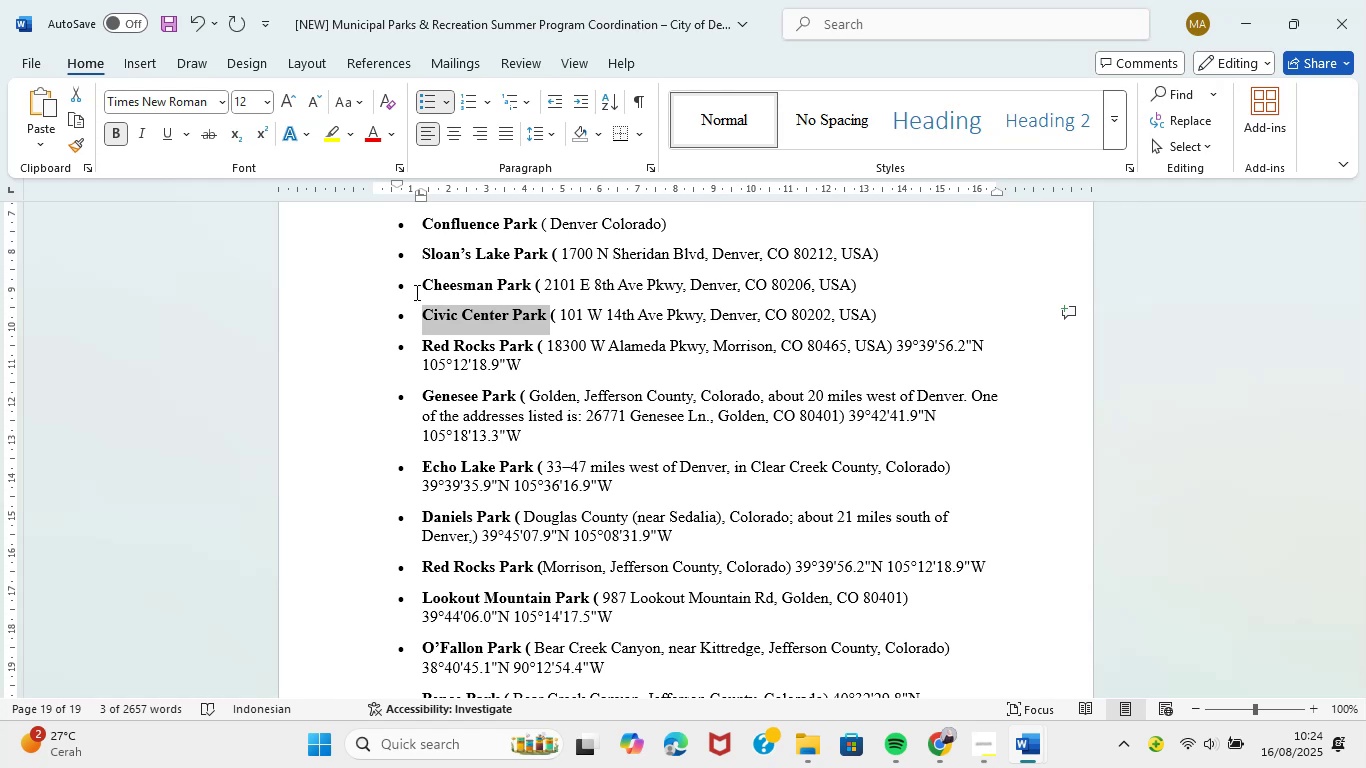 
left_click([945, 764])
 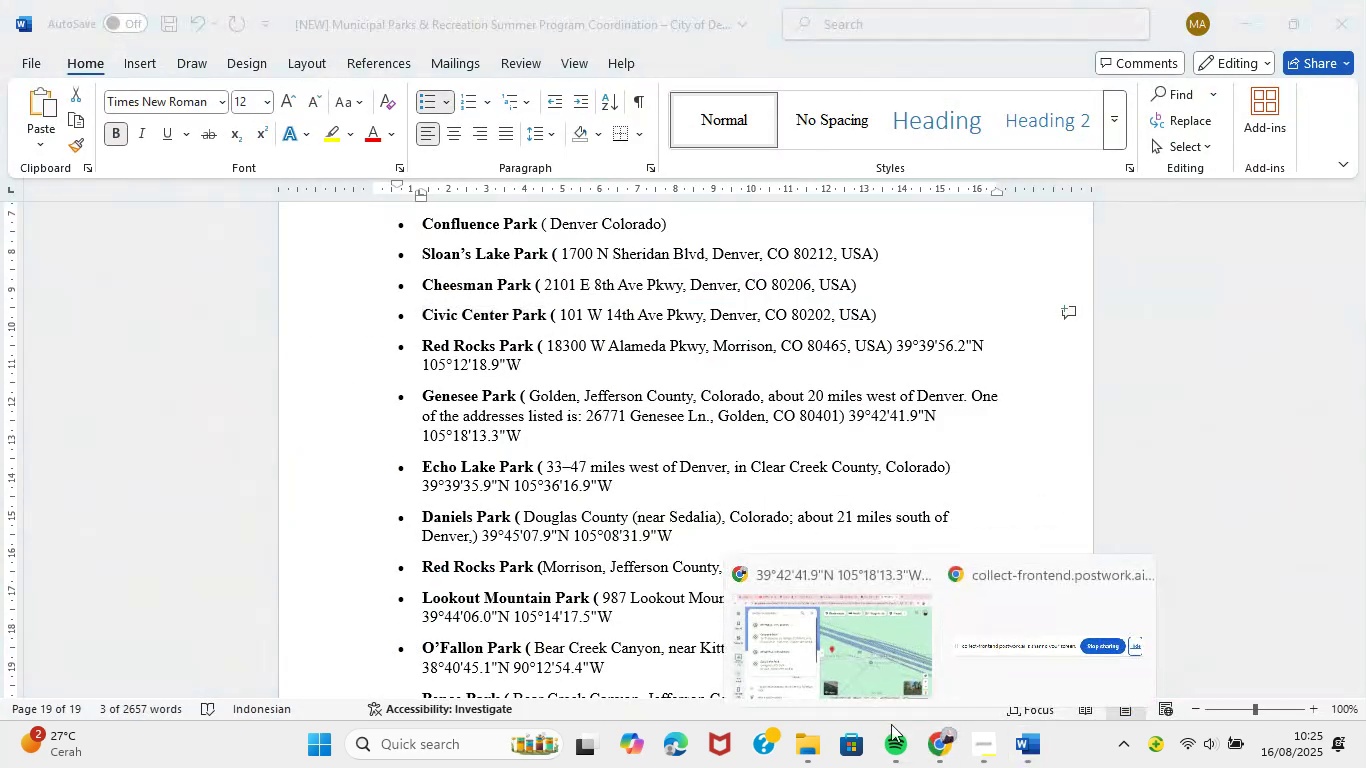 
left_click([855, 670])
 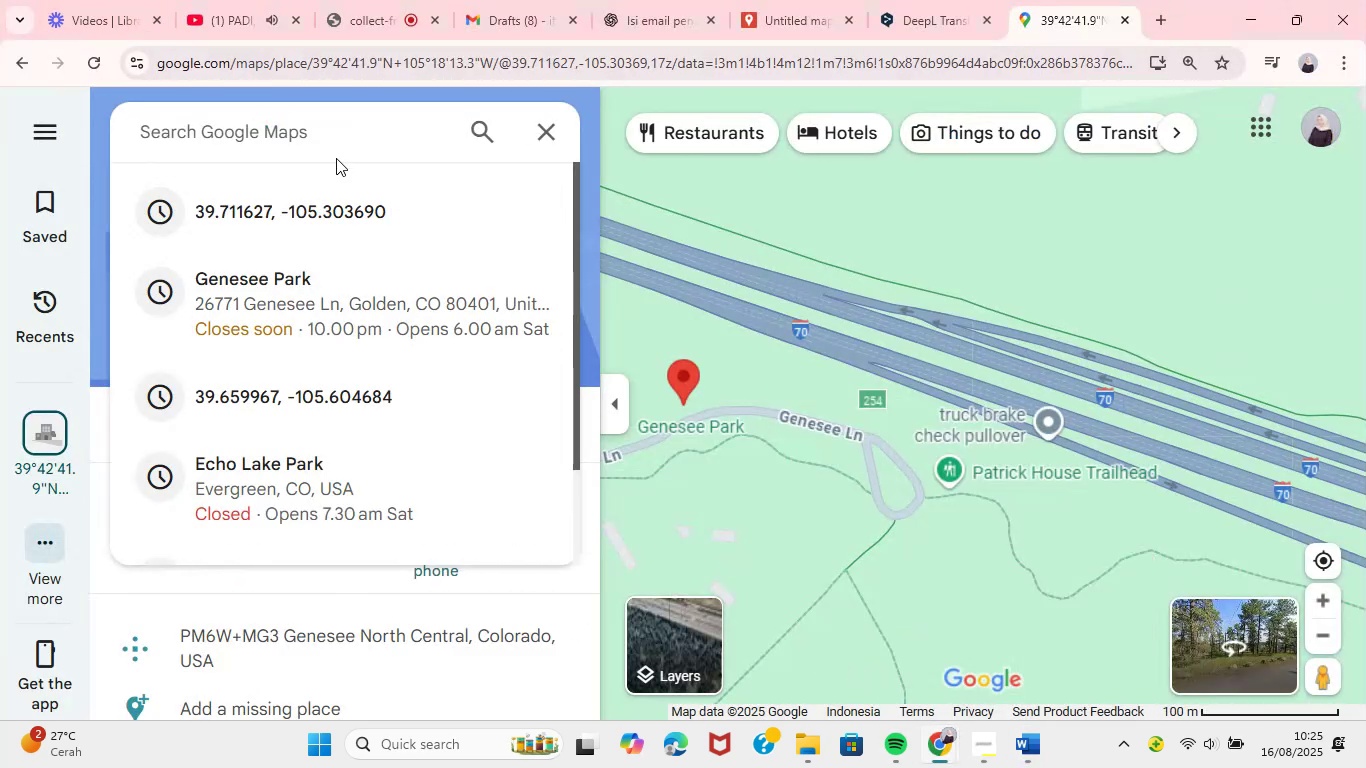 
key(Control+V)
 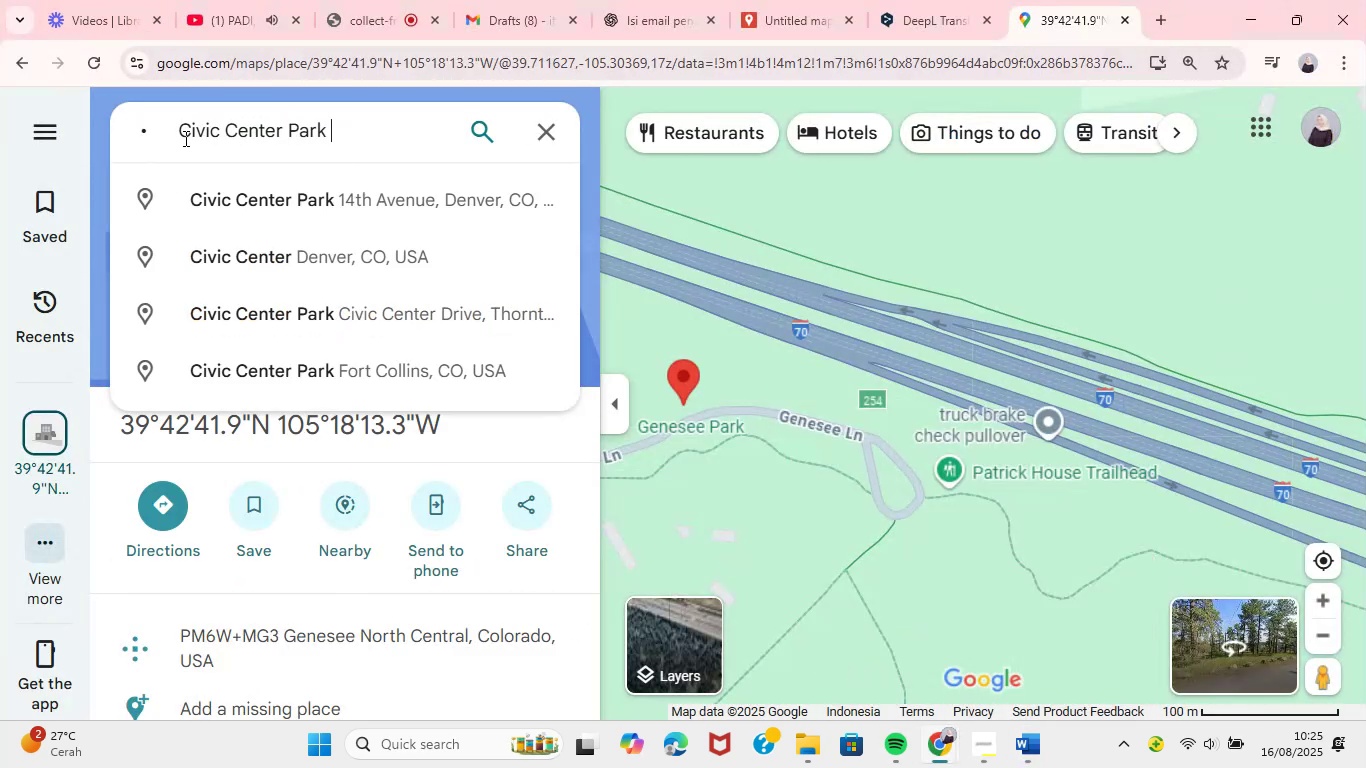 
left_click([184, 138])
 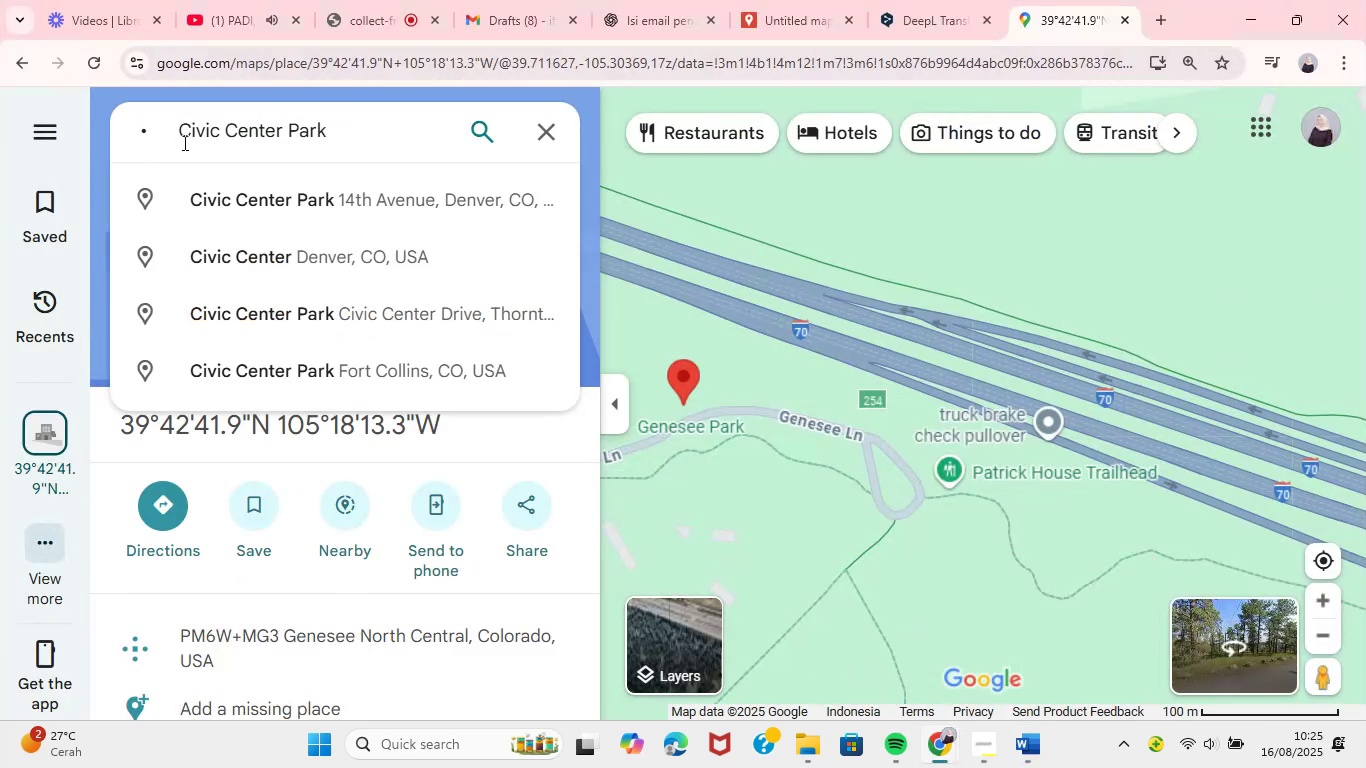 
key(Backspace)
 